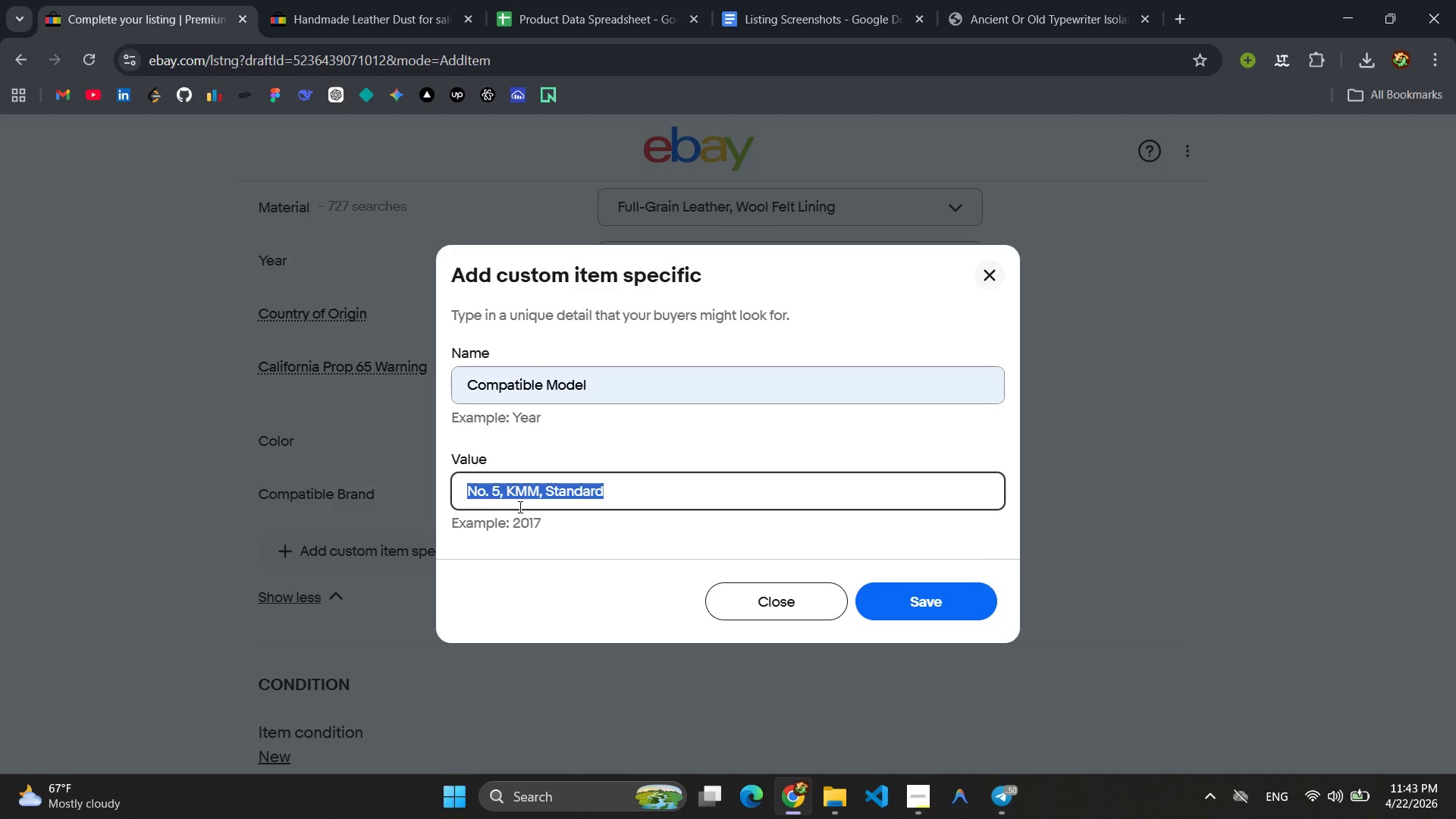 
key(Control+C)
 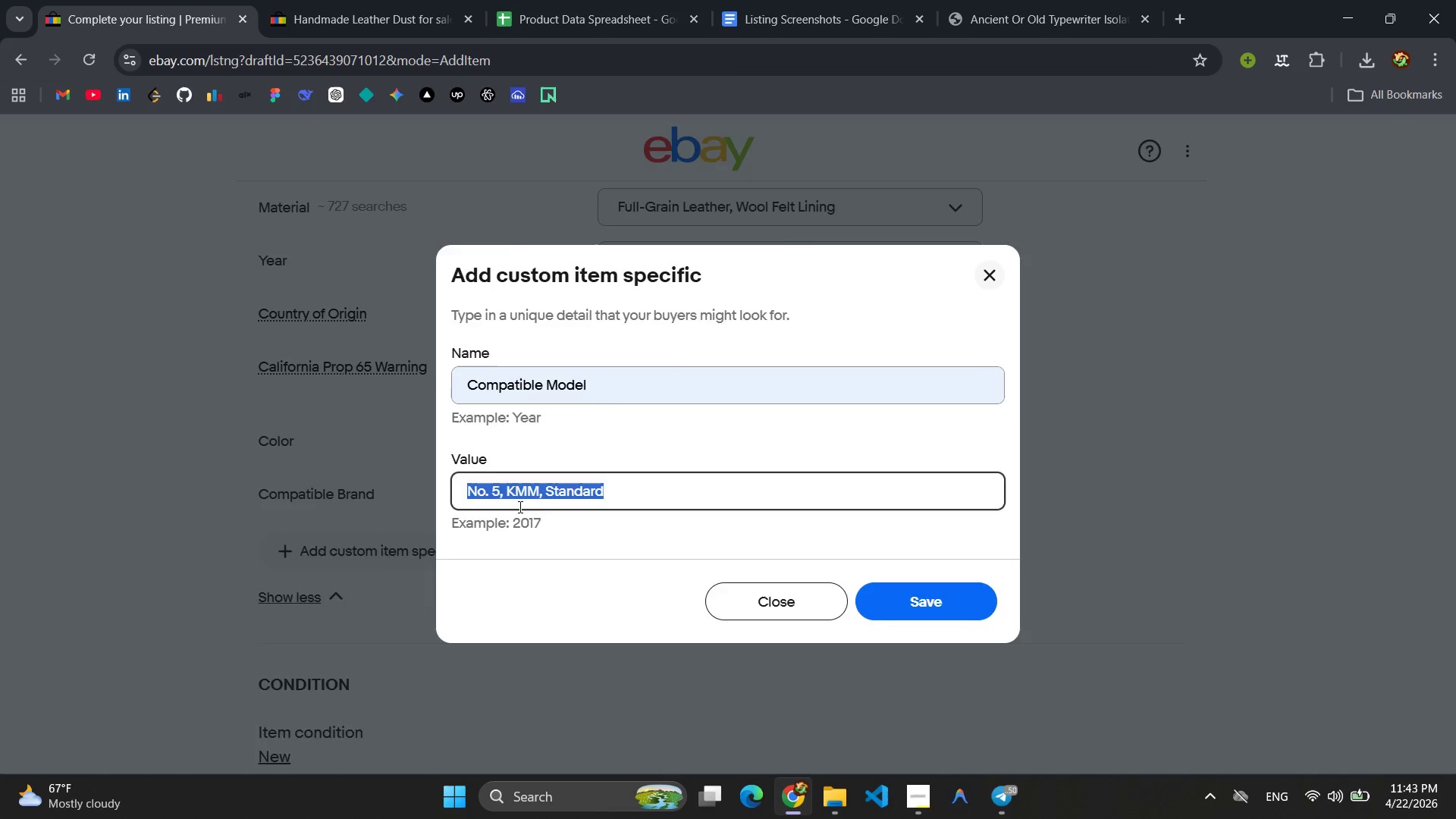 
key(Enter)
 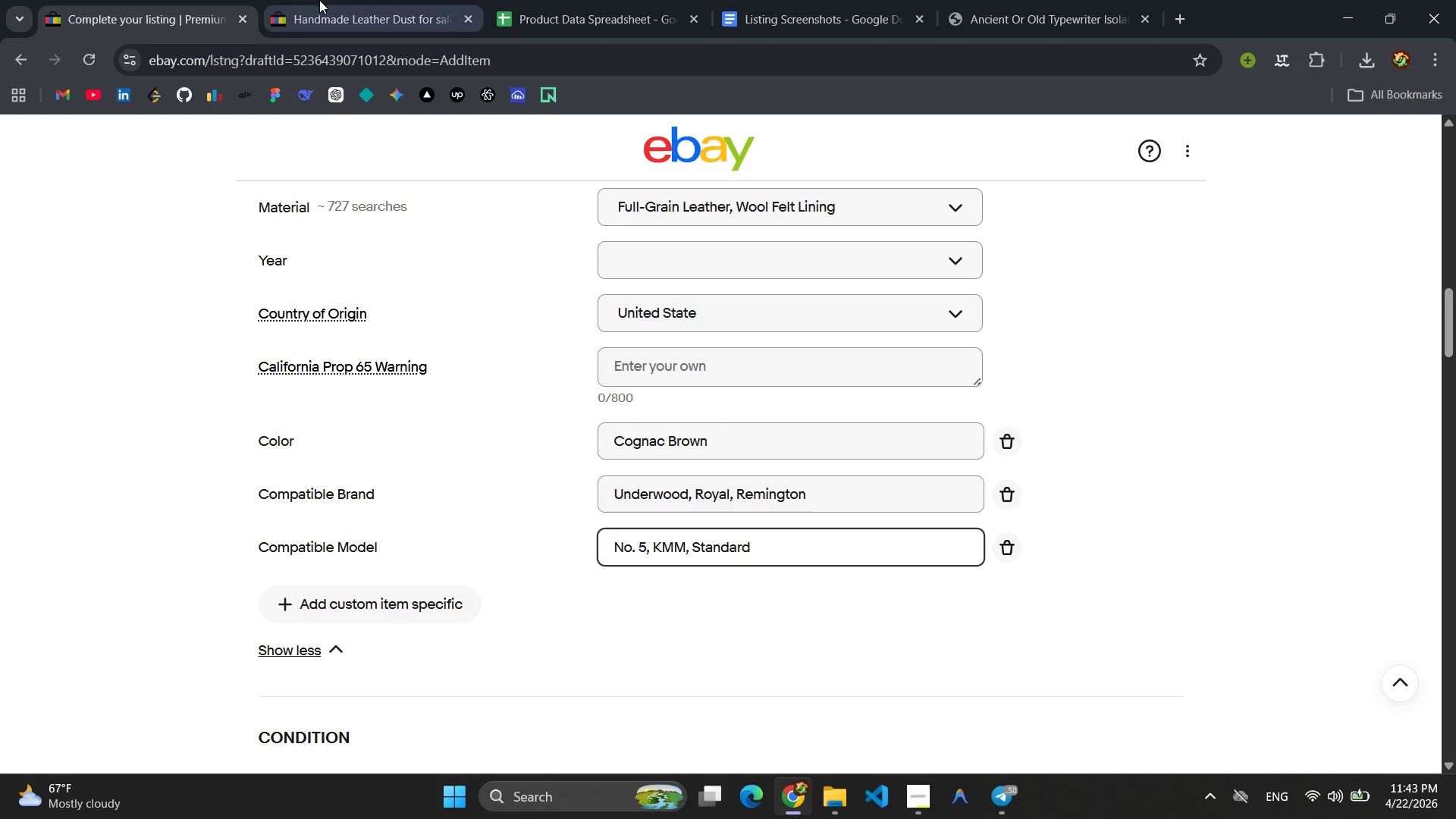 
left_click([589, 0])
 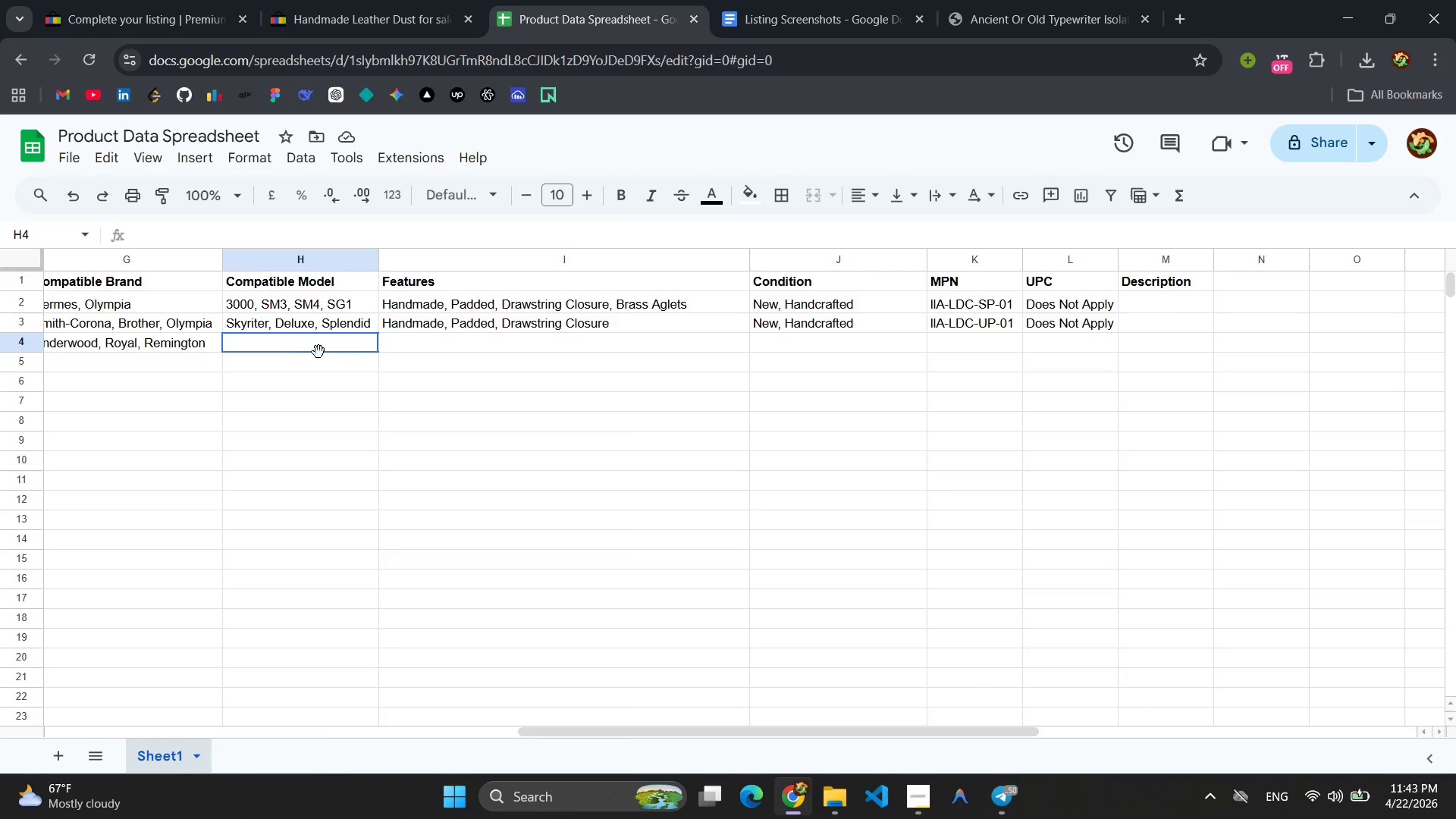 
left_click([287, 343])
 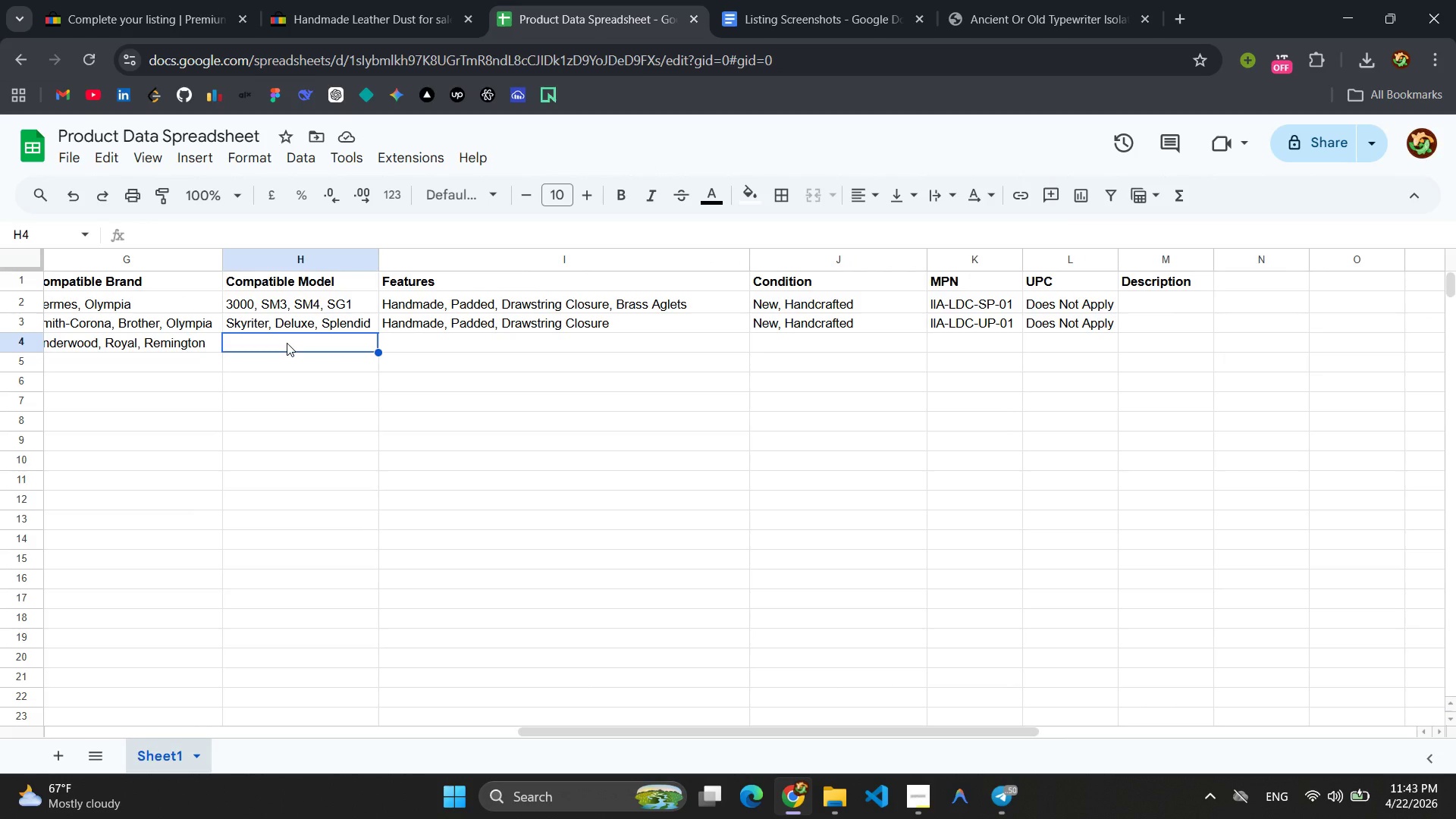 
key(Control+V)
 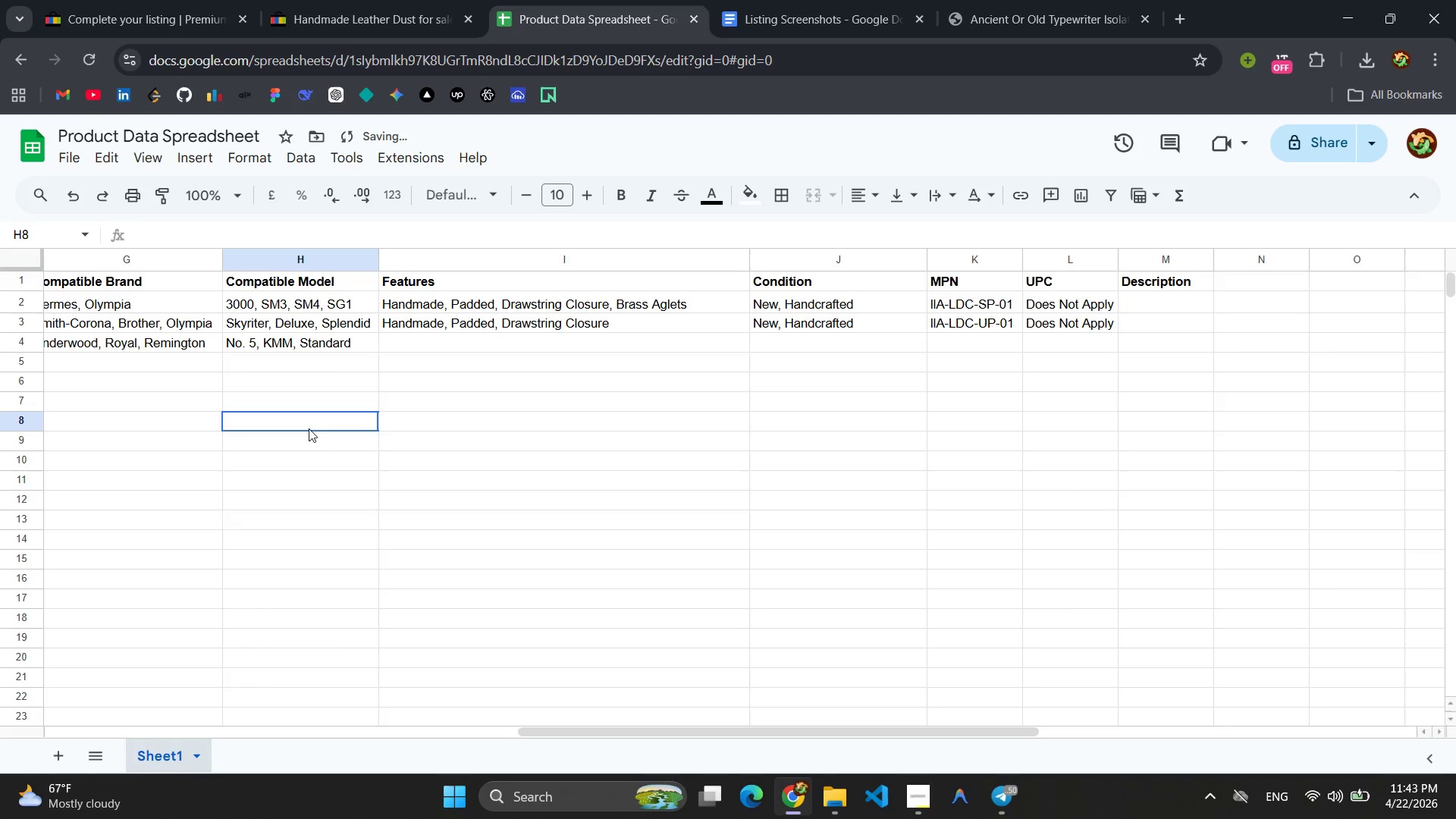 
left_click([309, 428])
 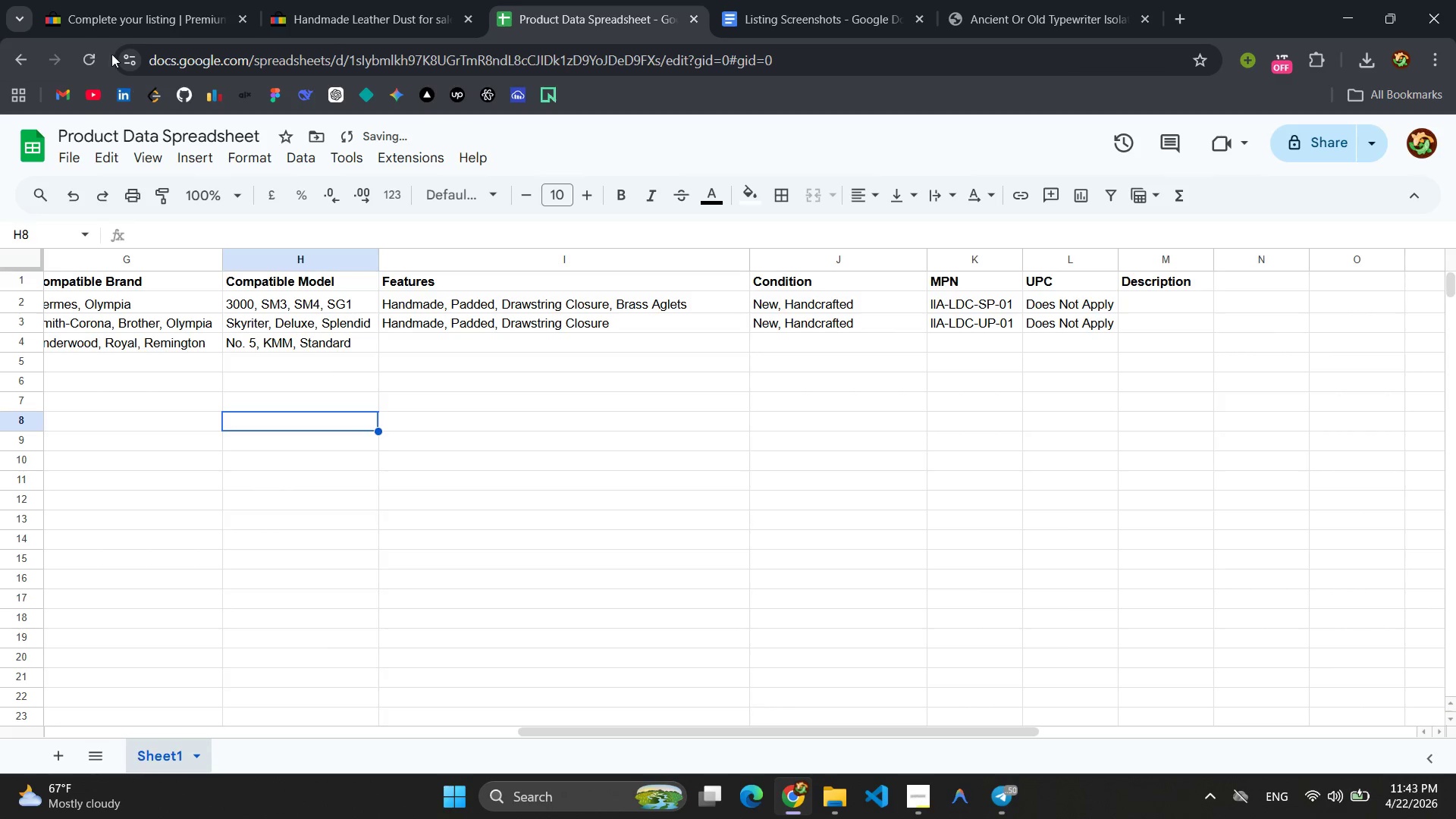 
left_click([102, 0])
 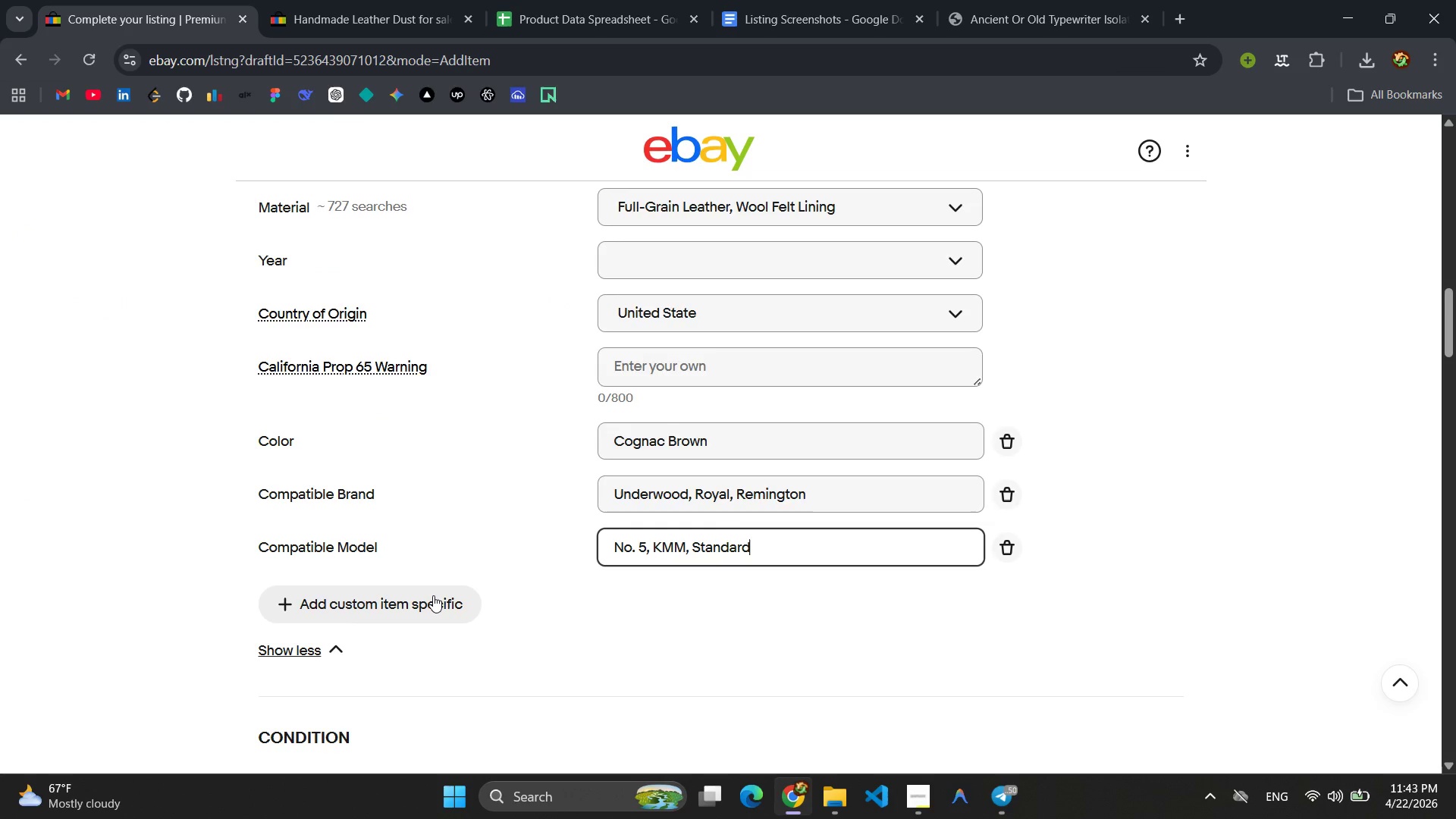 
left_click([433, 595])
 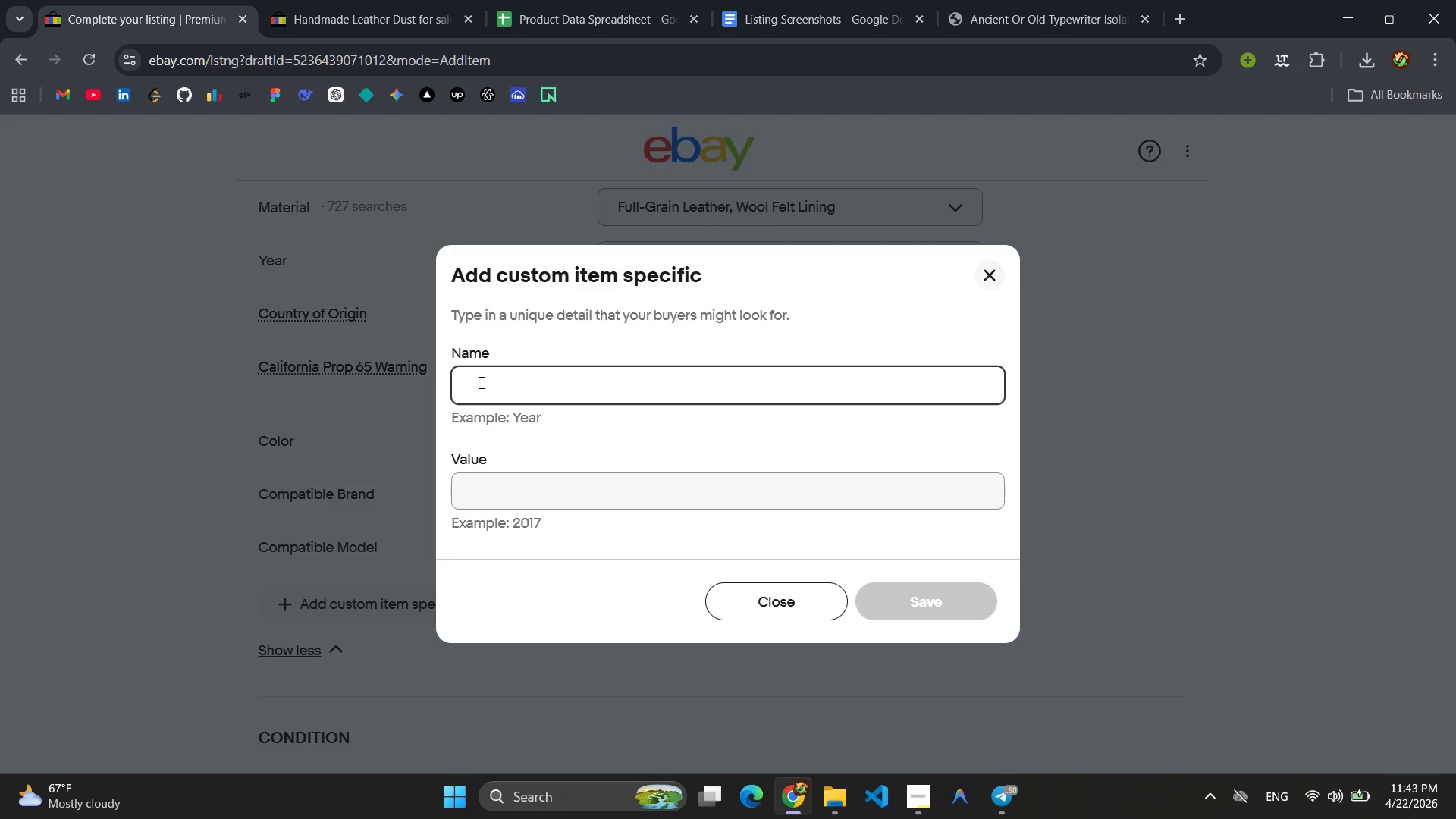 
type(Fea)
 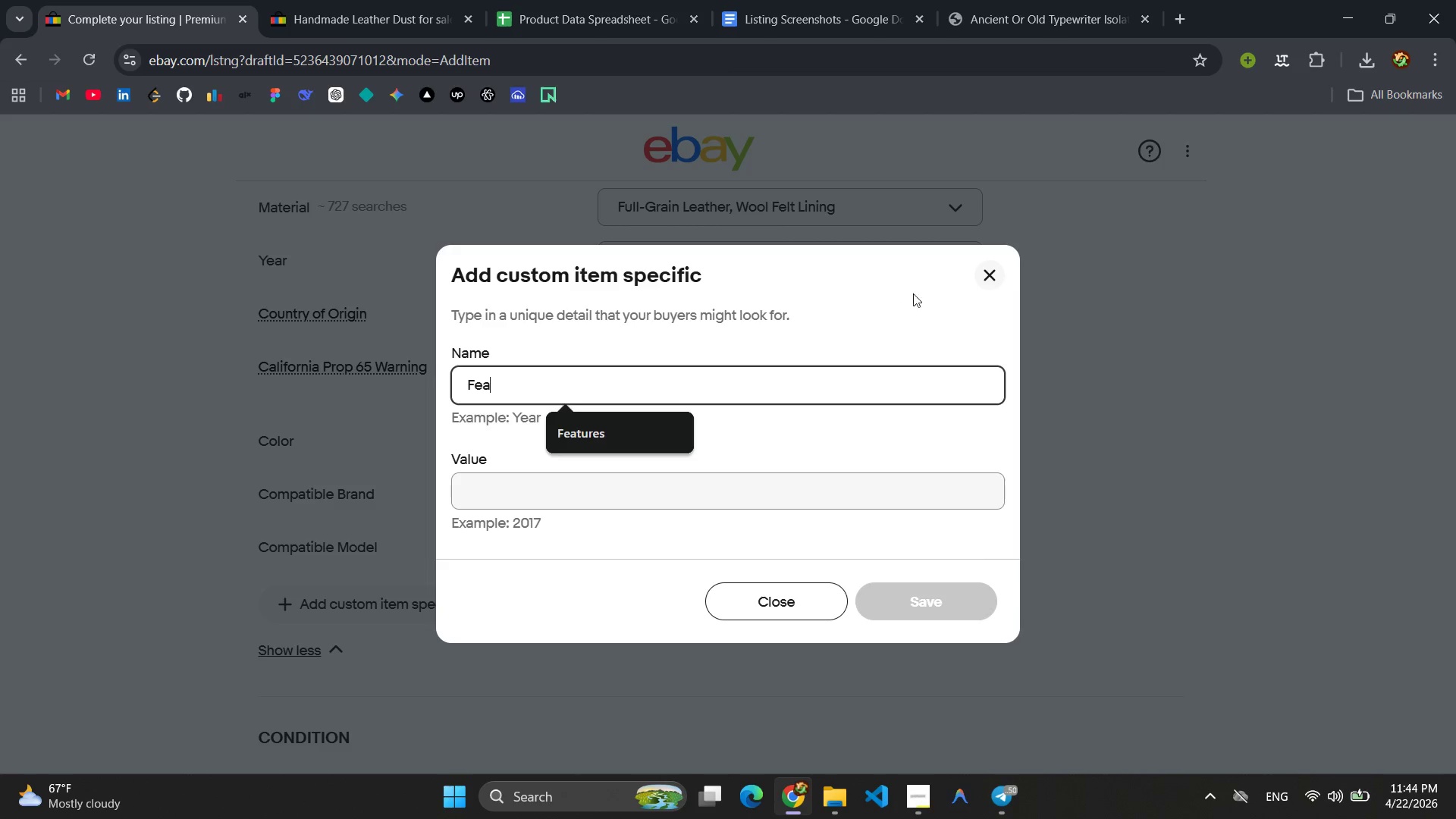 
left_click([979, 271])
 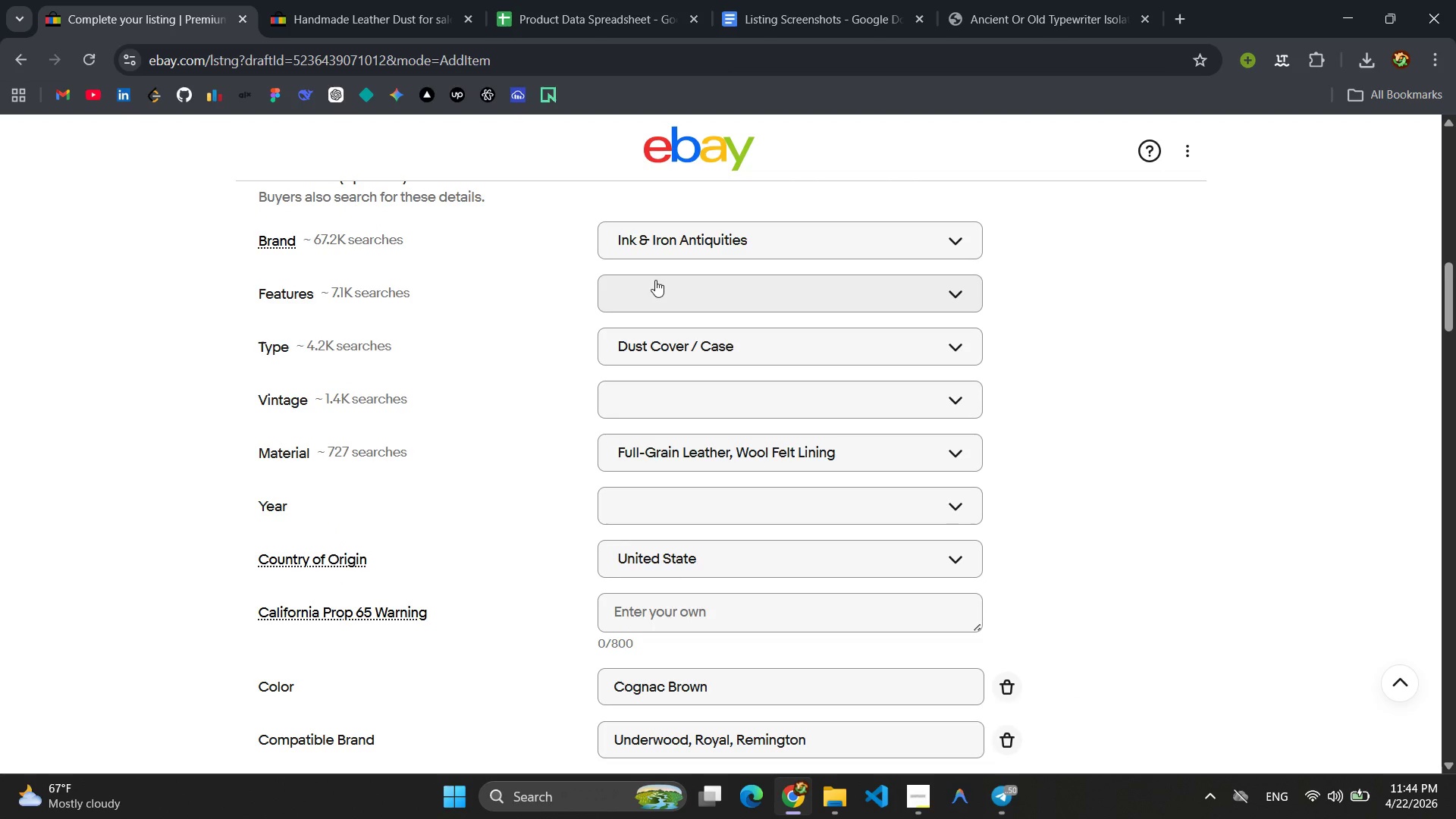 
left_click([682, 279])
 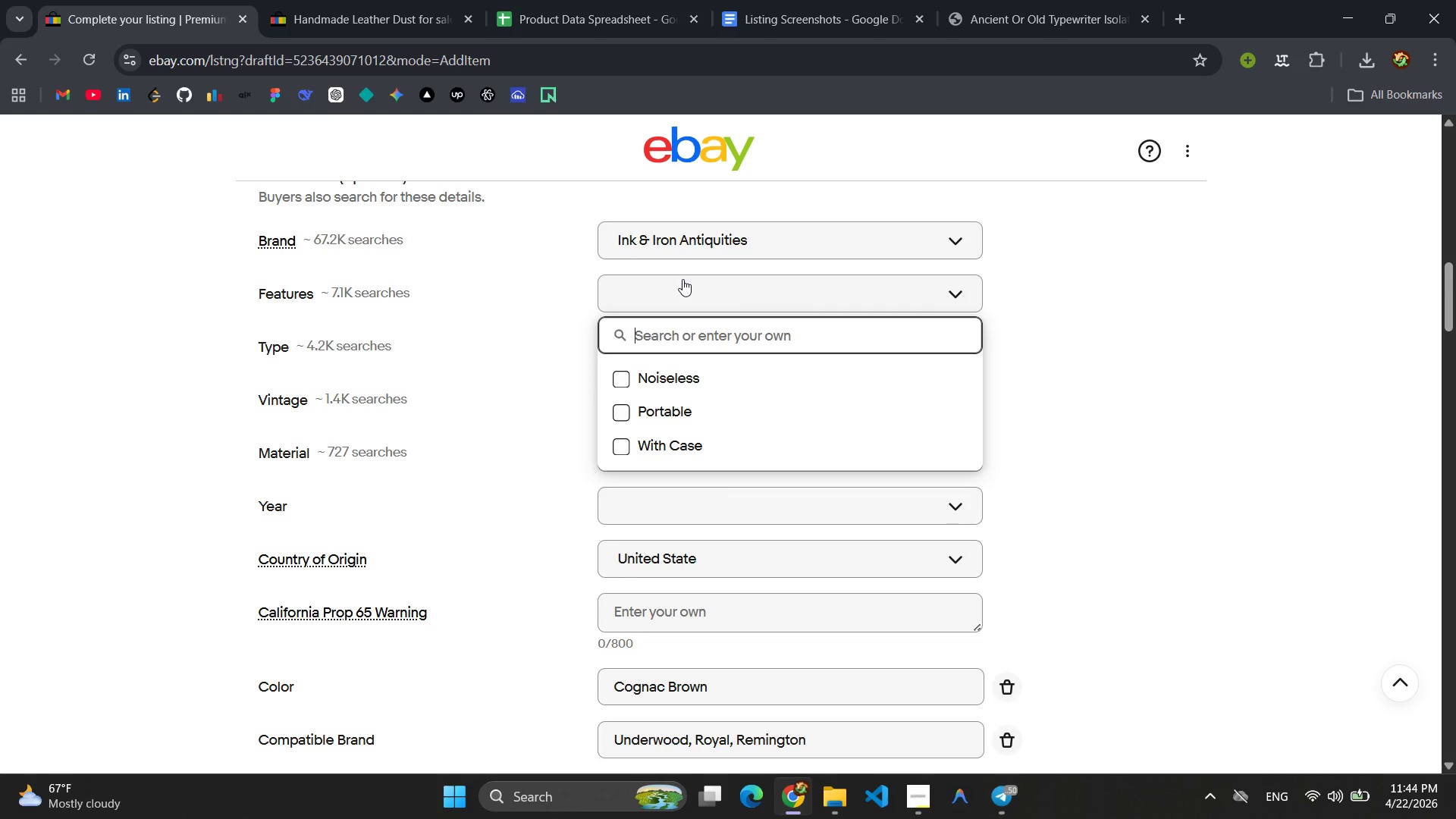 
type(Handmade,)
key(Backspace)
 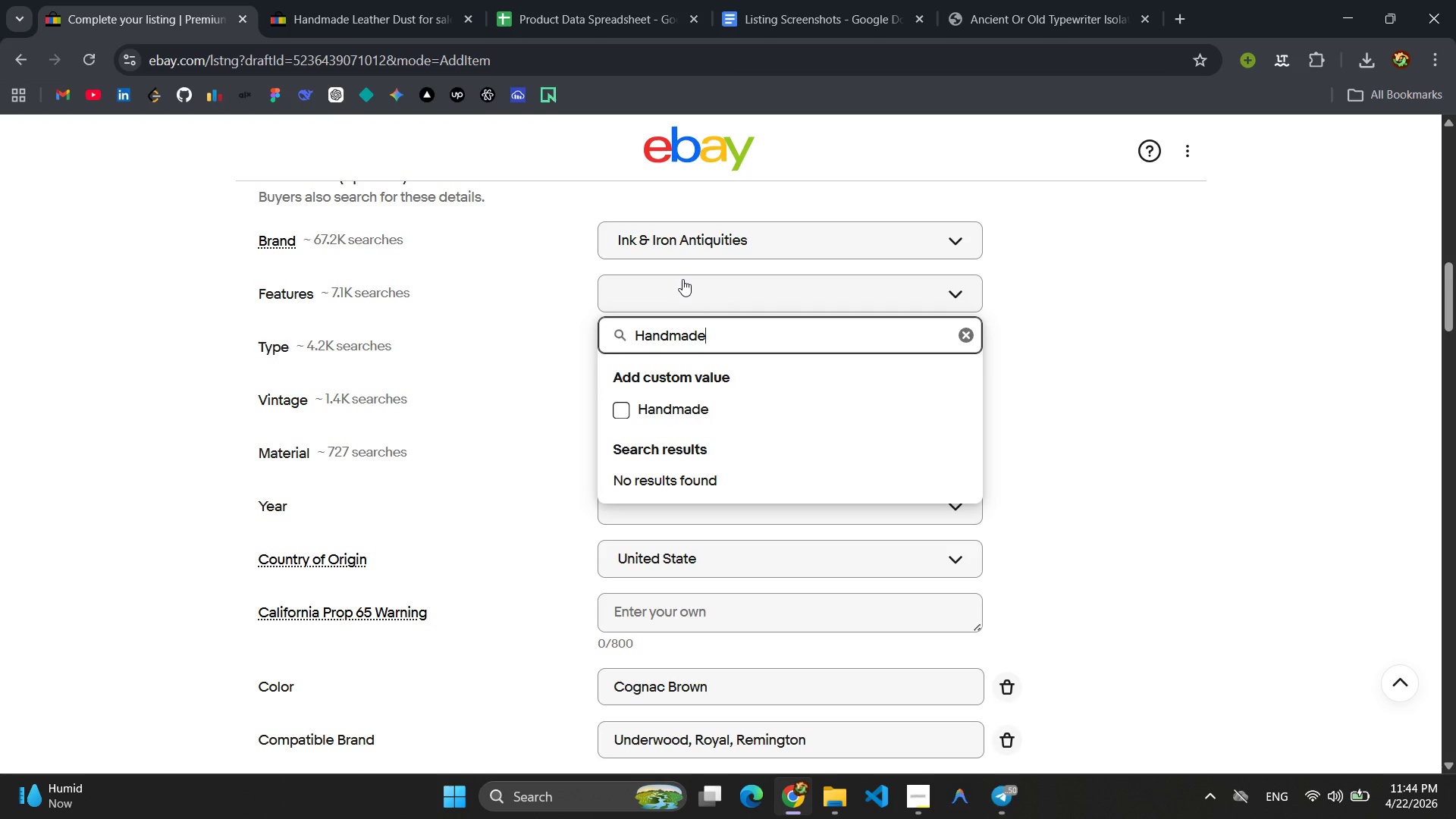 
key(Enter)
 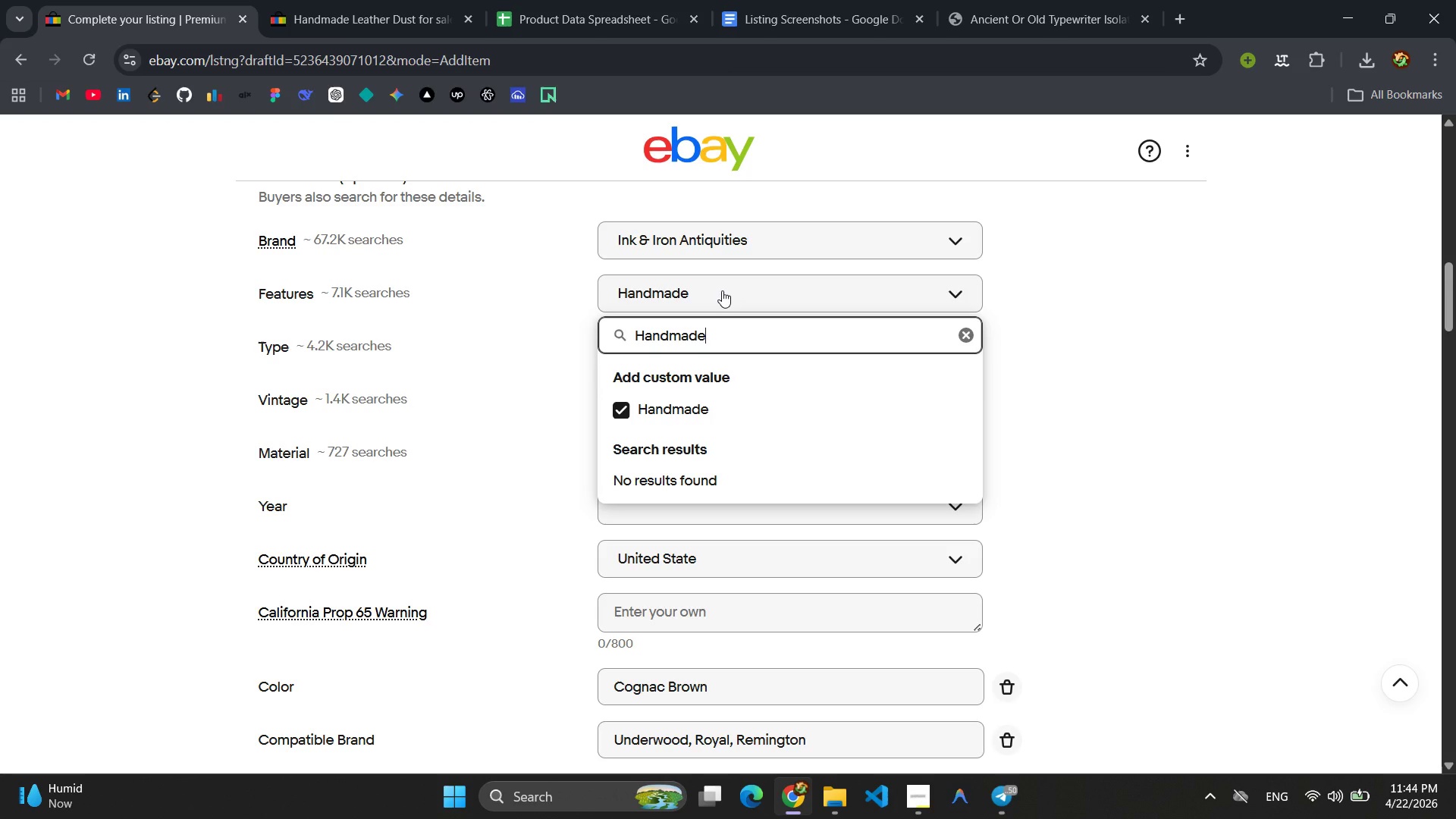 
hold_key(key=Backspace, duration=1.2)
 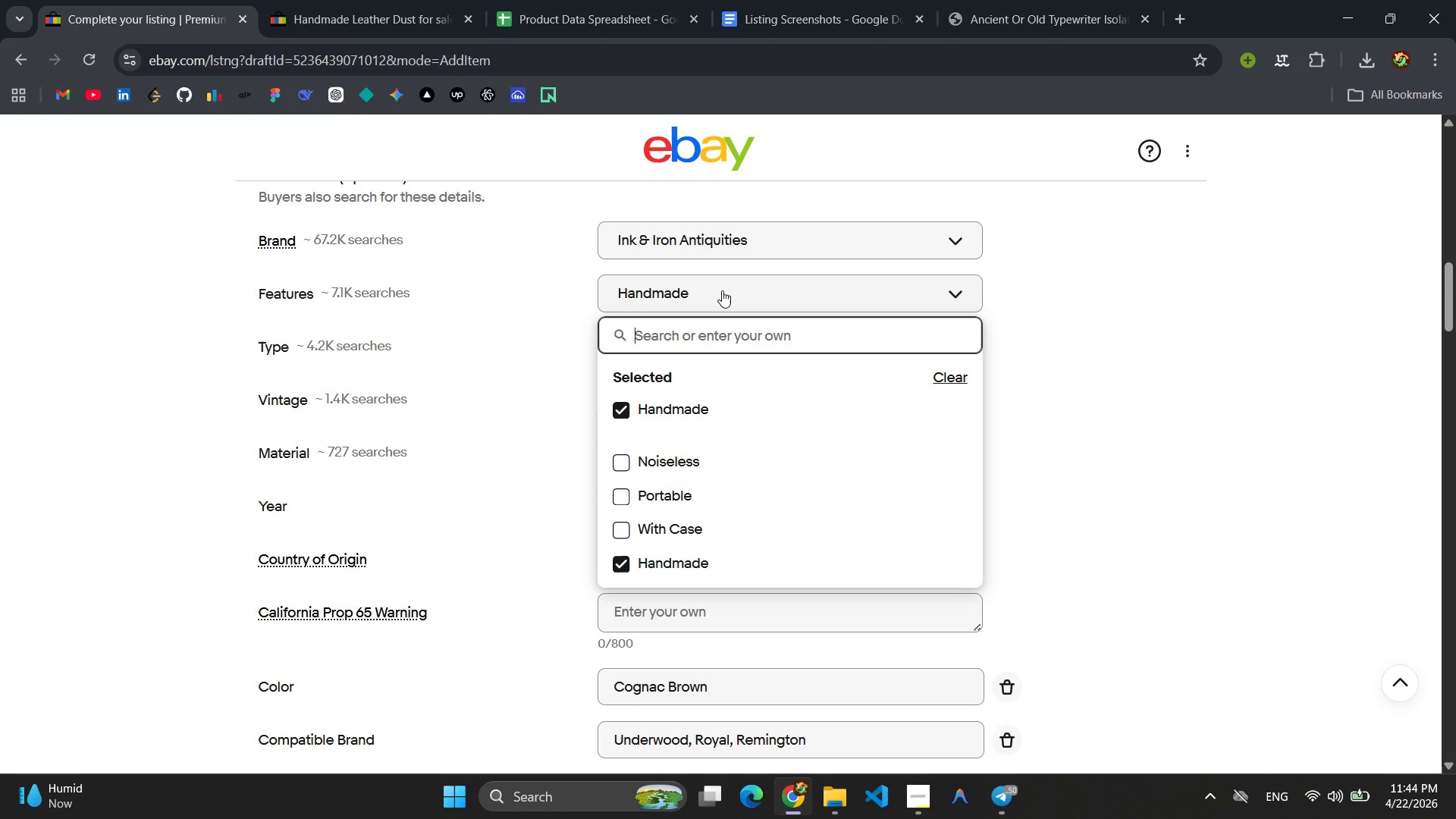 
hold_key(key=Backspace, duration=9.7)
 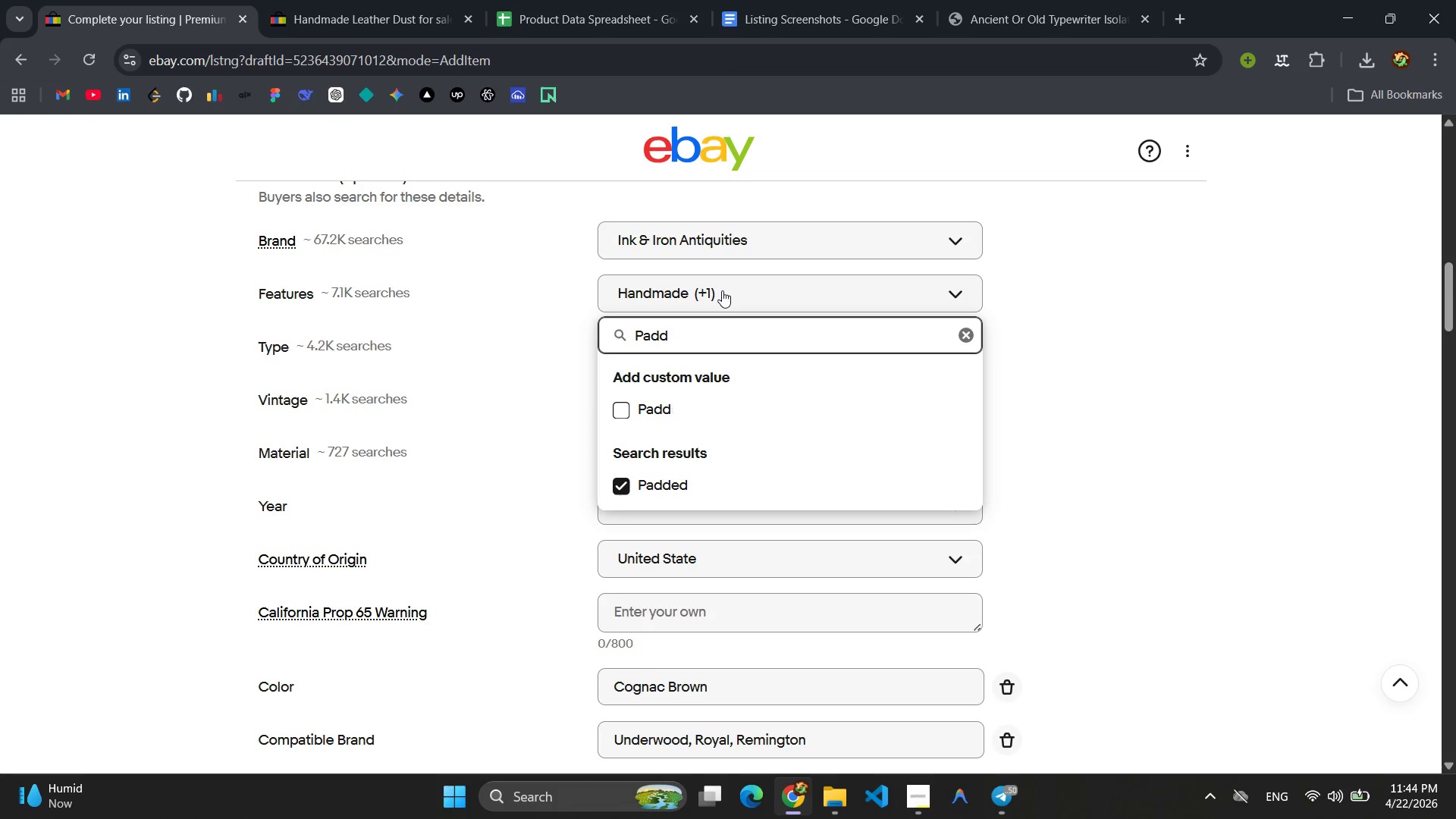 
hold_key(key=ShiftLeft, duration=0.36)
 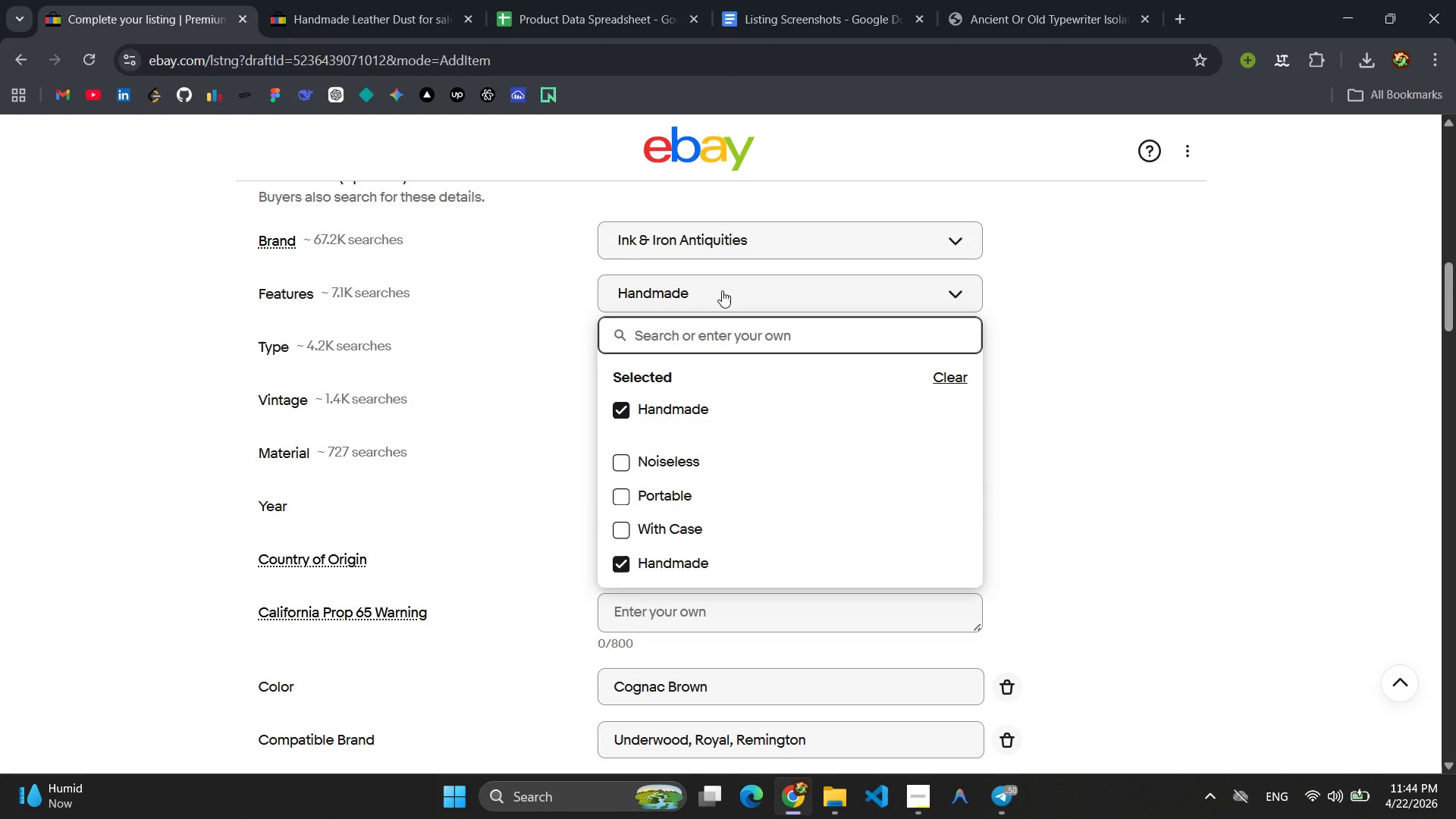 
type(Padded)
 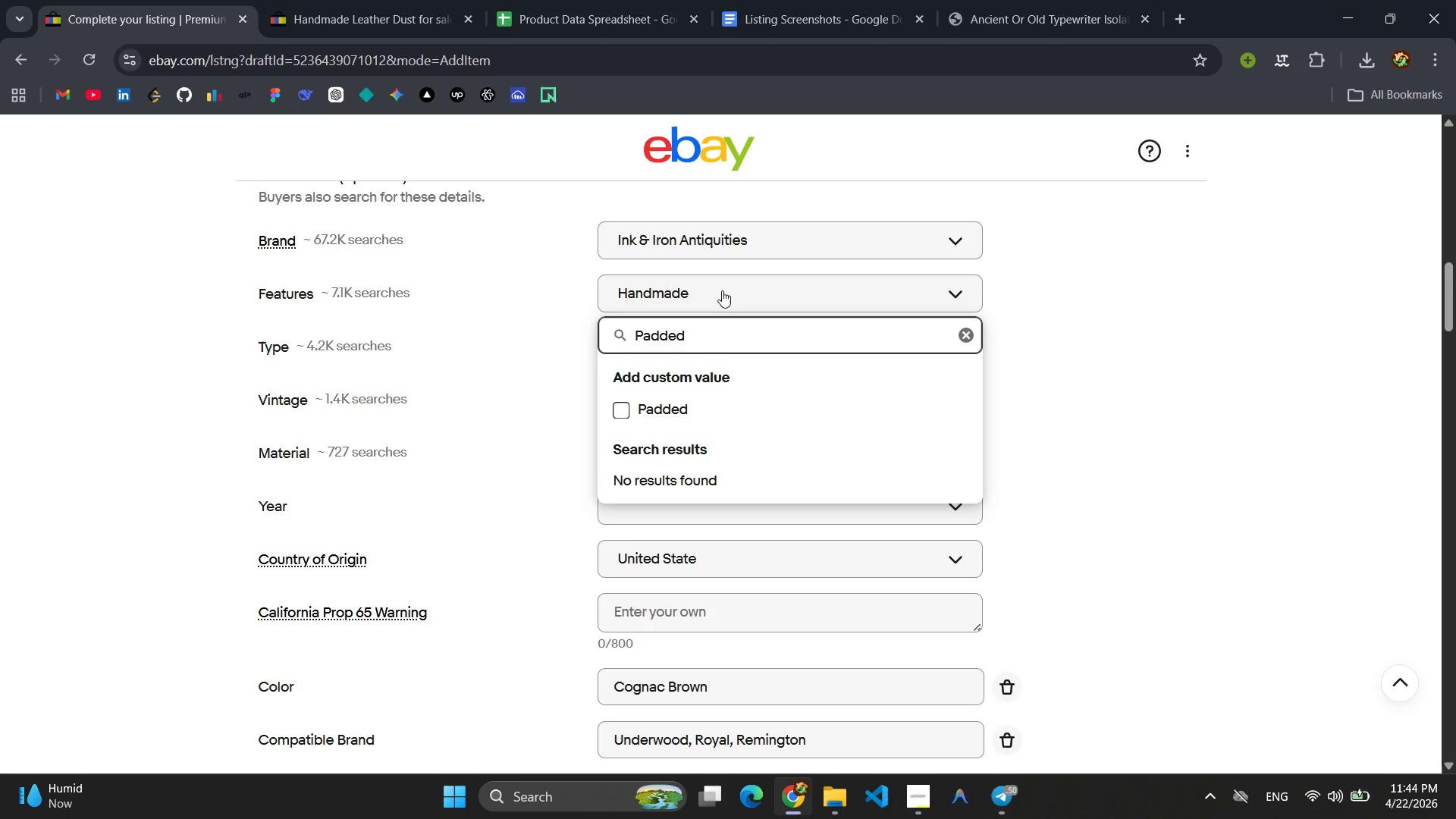 
key(Enter)
 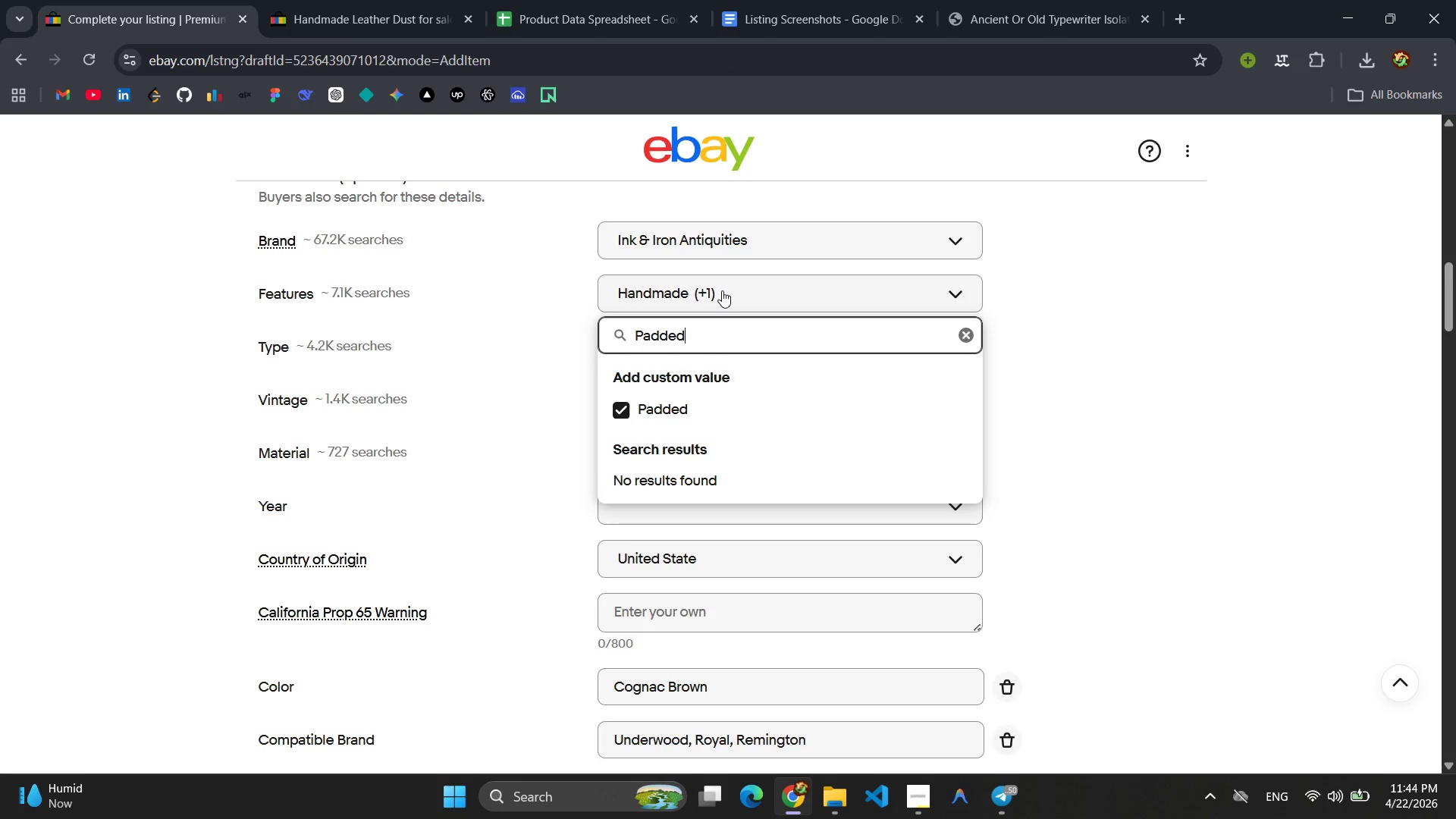 
hold_key(key=Backspace, duration=1.14)
 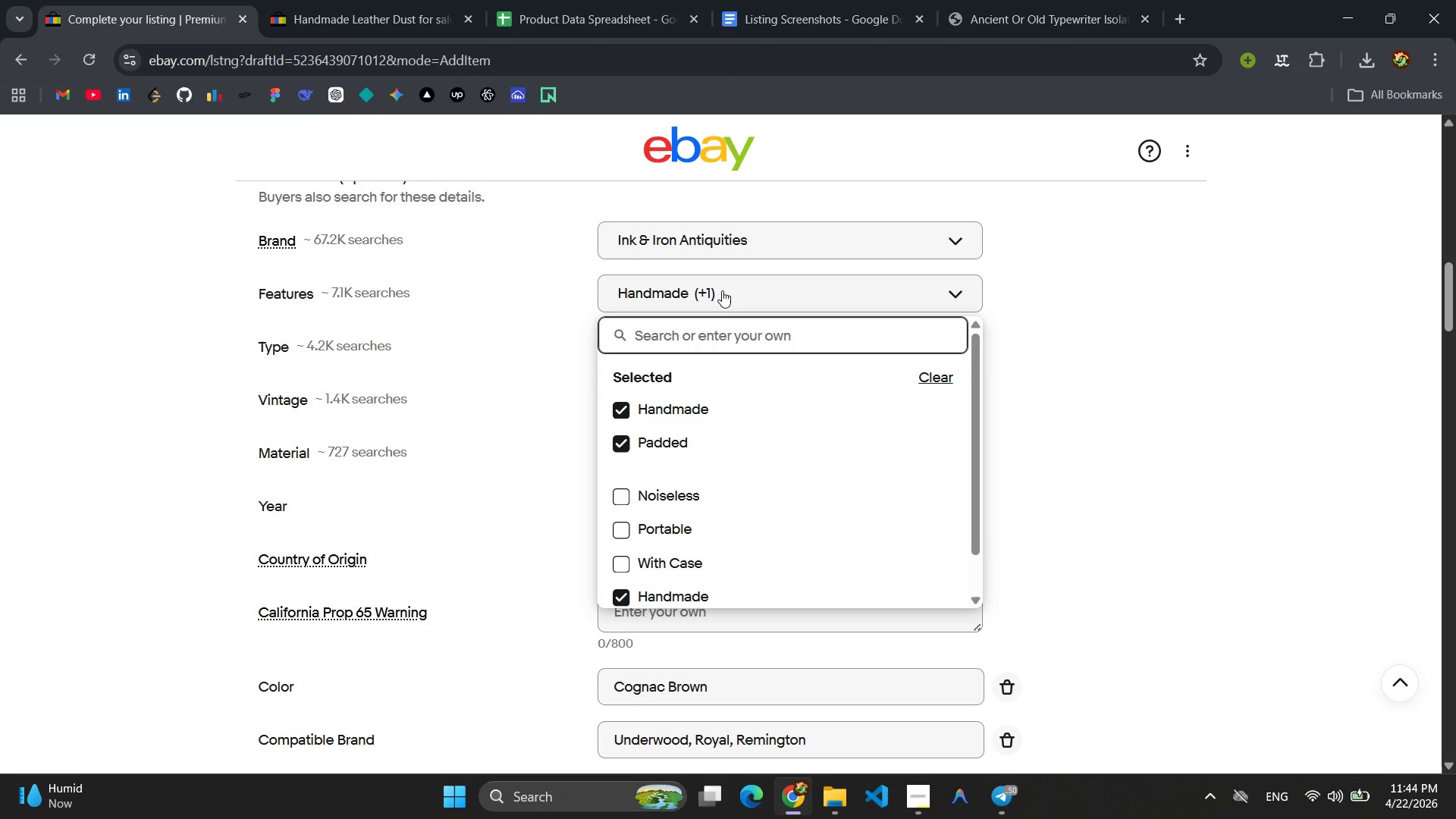 
type(Drawis)
key(Backspace)
key(Backspace)
type(string Closure)
 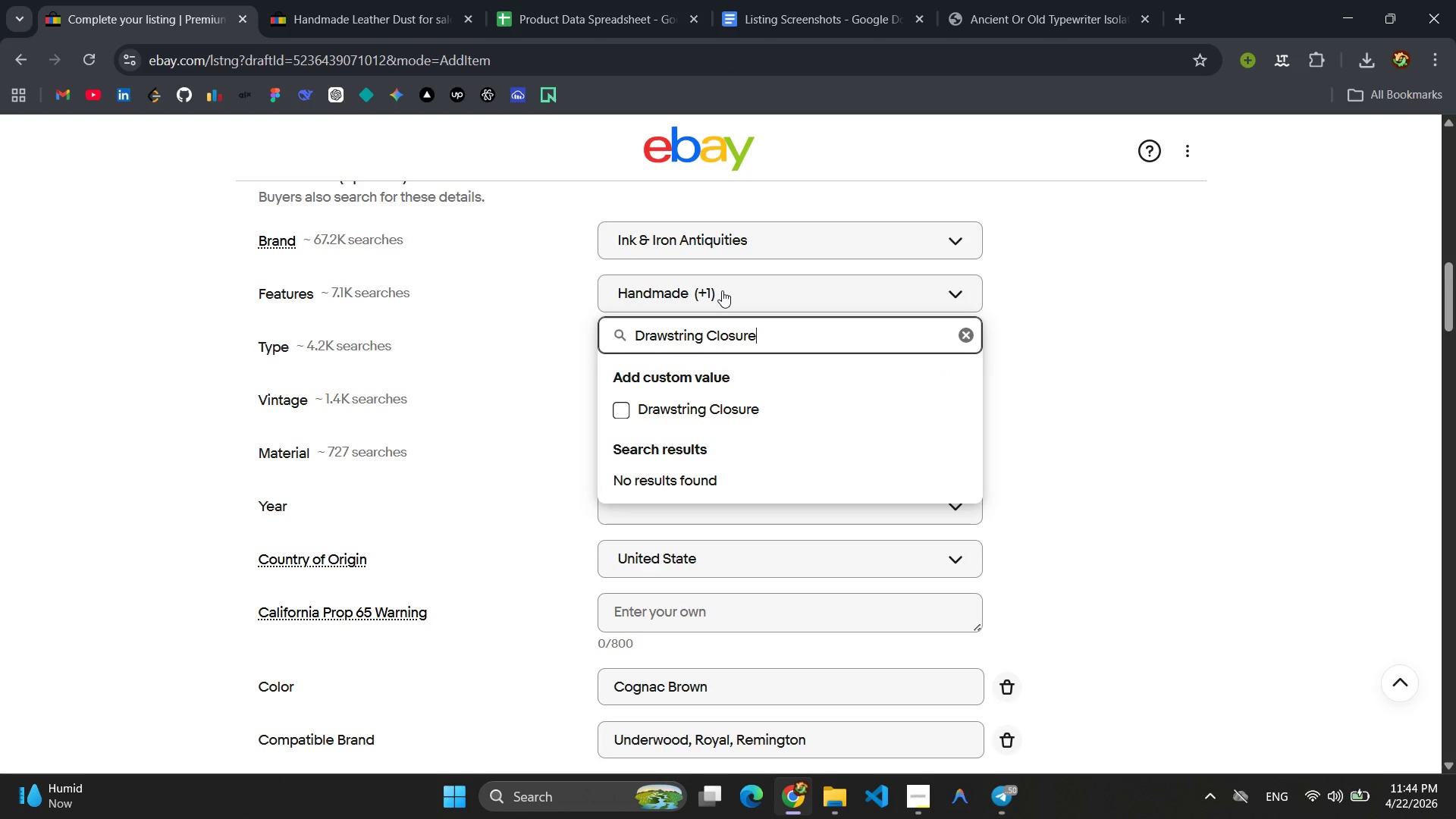 
key(Enter)
 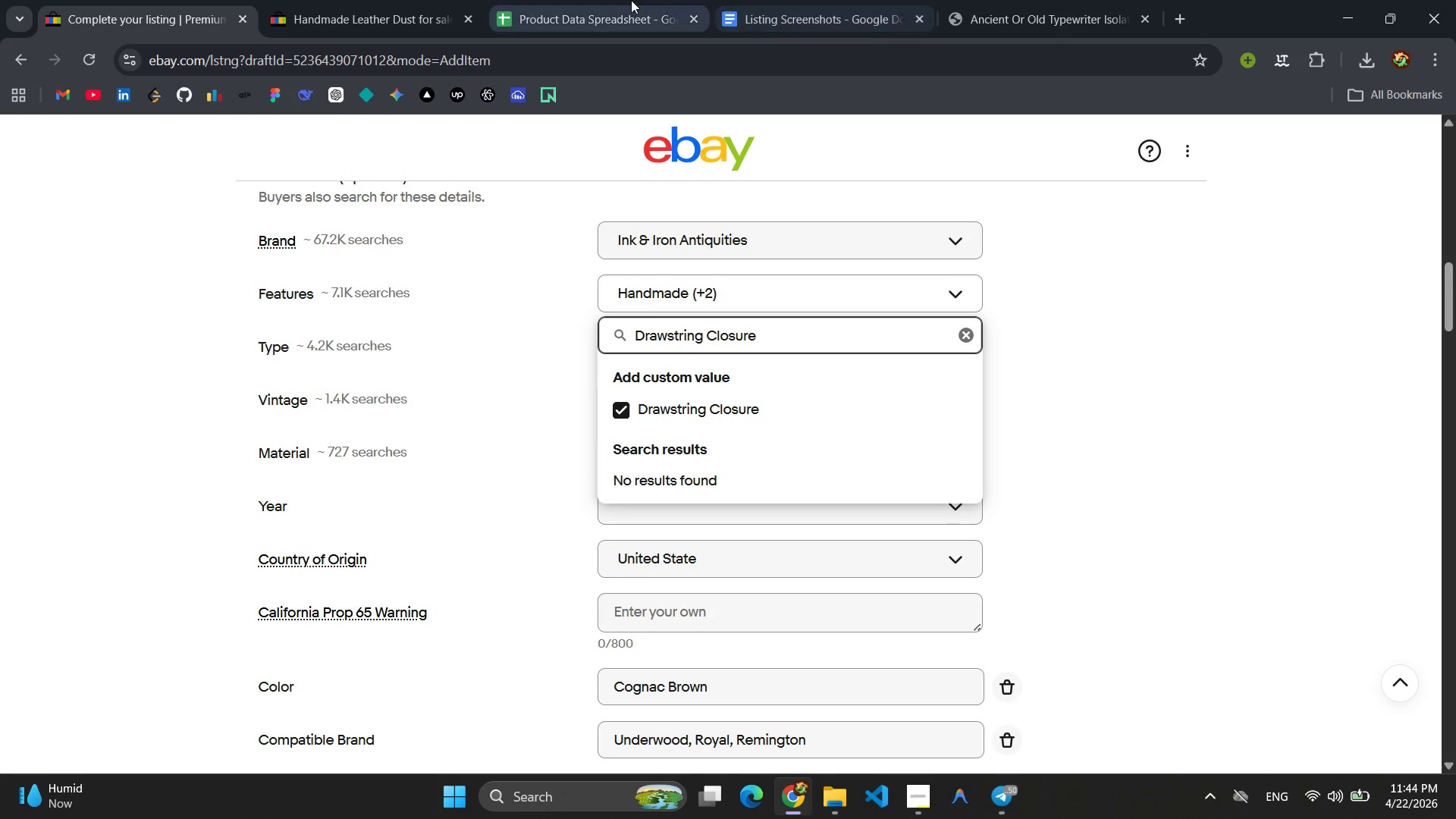 
left_click([605, 6])
 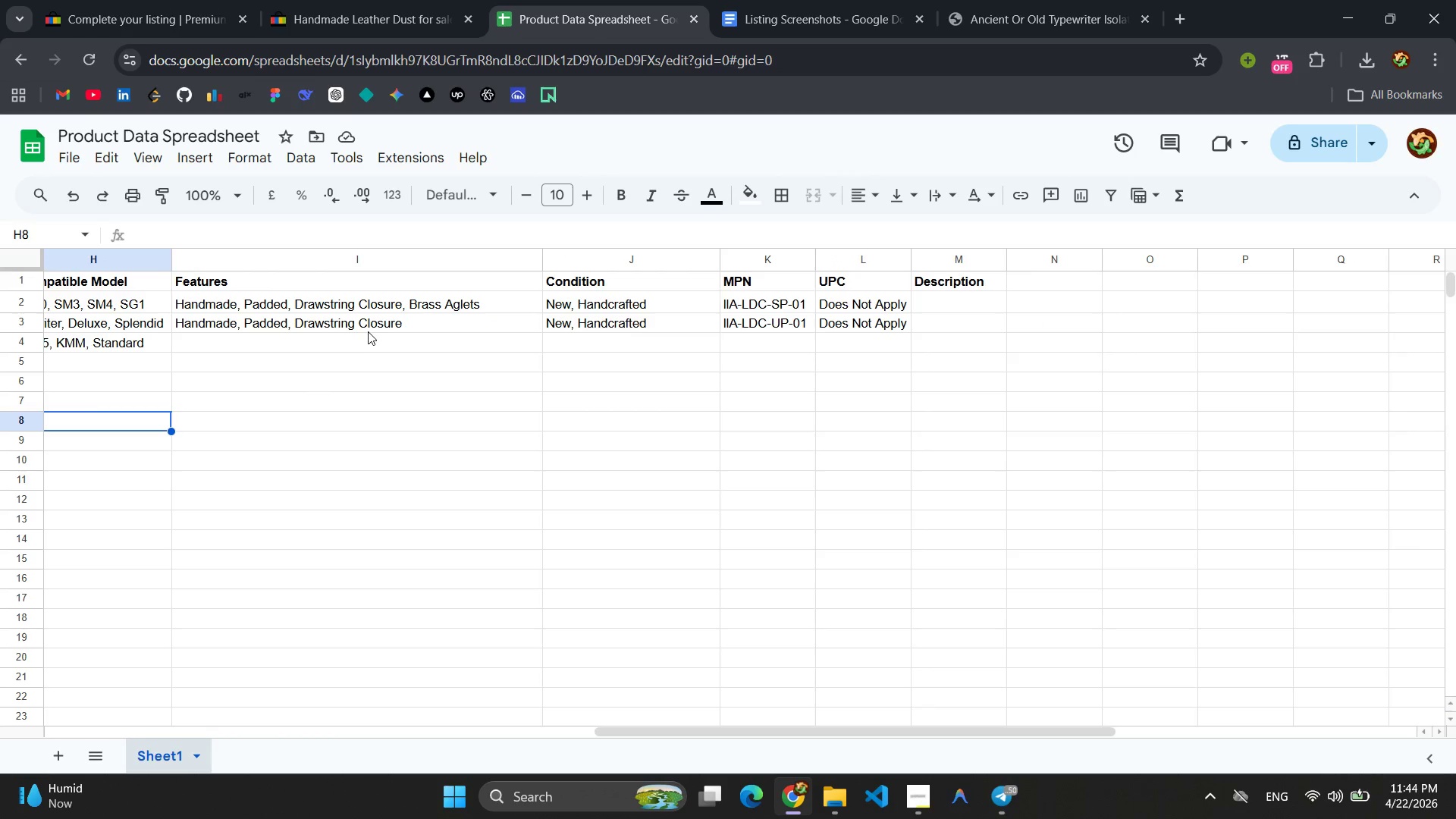 
left_click([360, 320])
 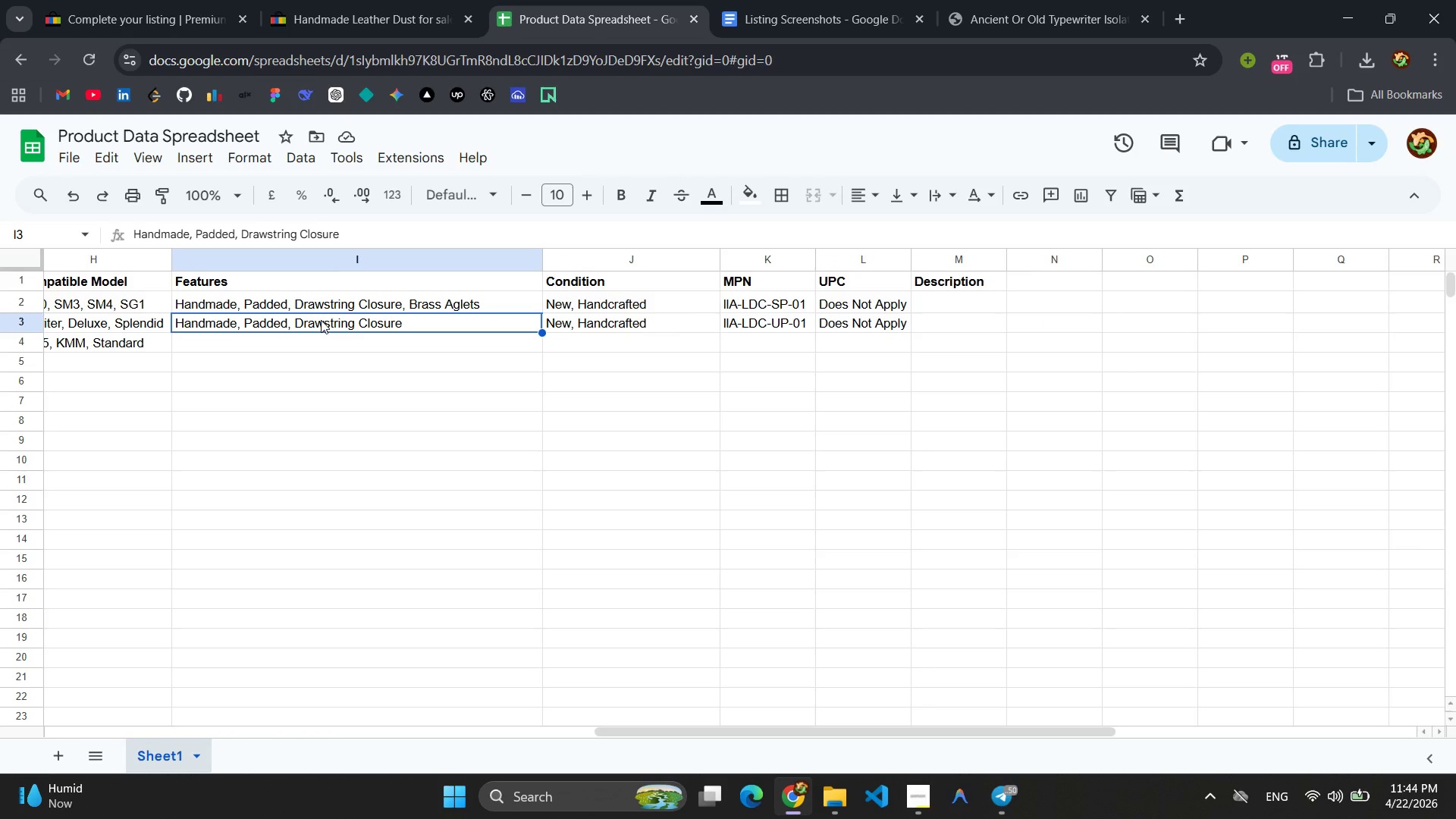 
double_click([321, 320])
 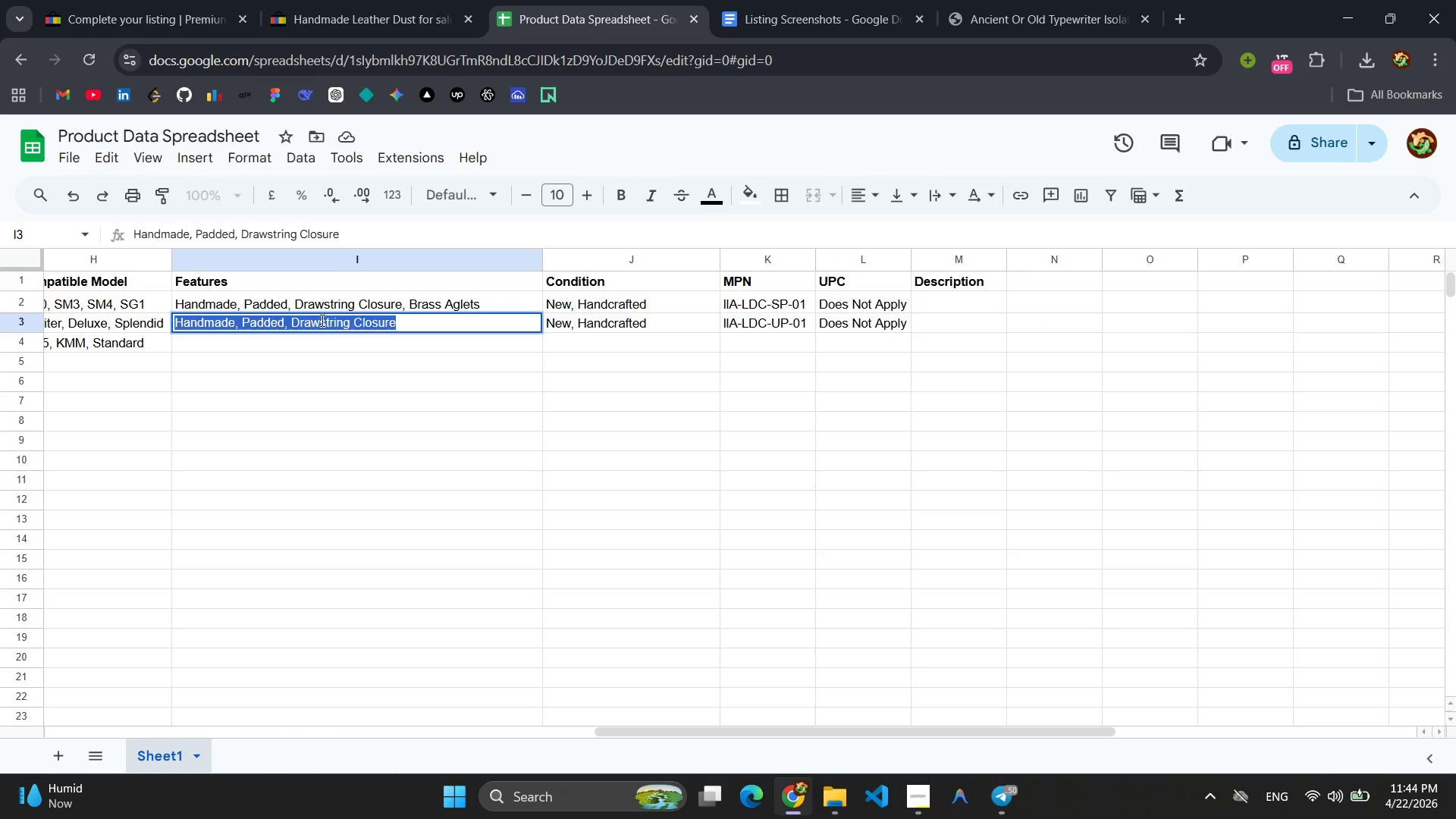 
triple_click([321, 320])
 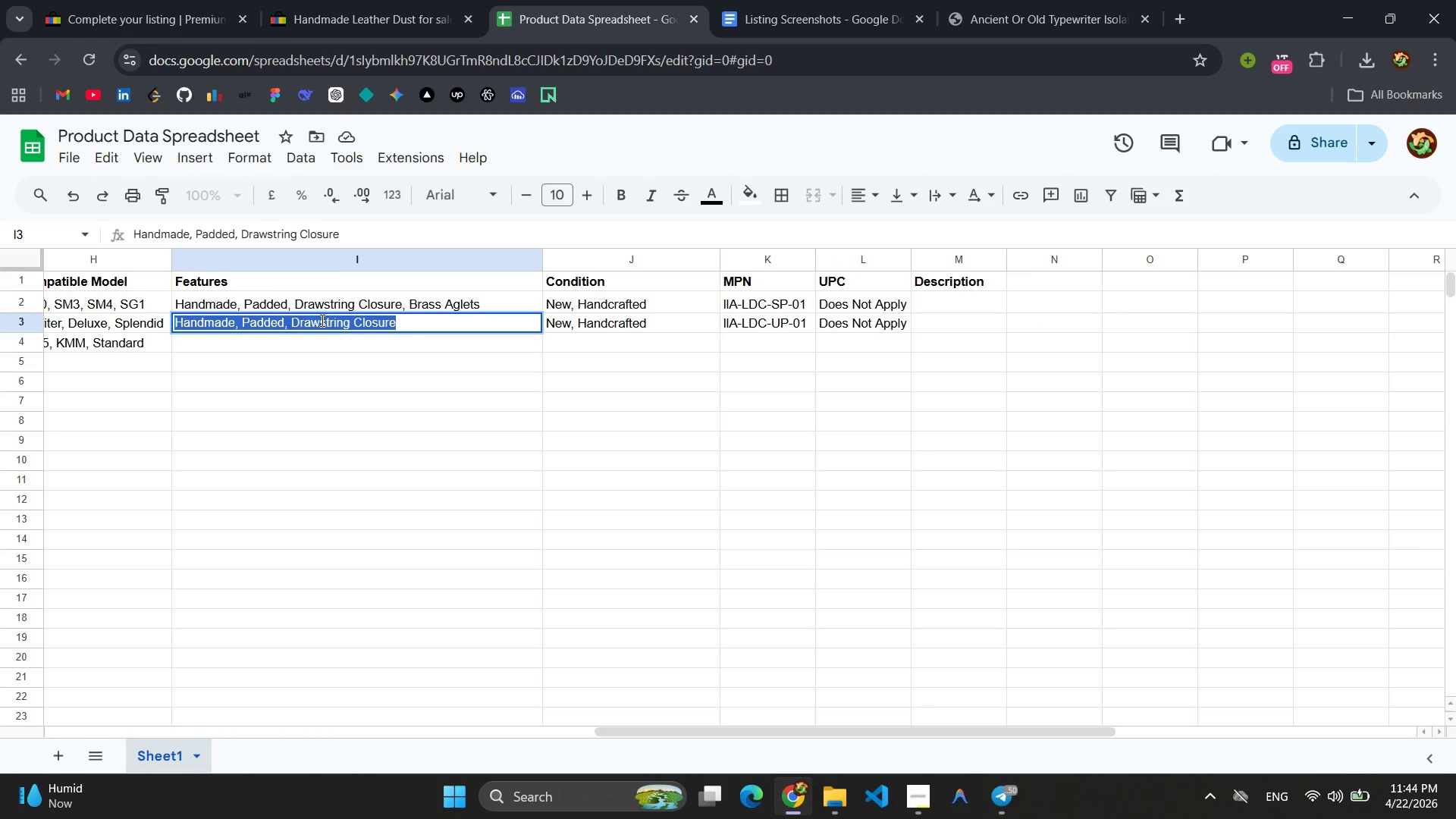 
triple_click([321, 320])
 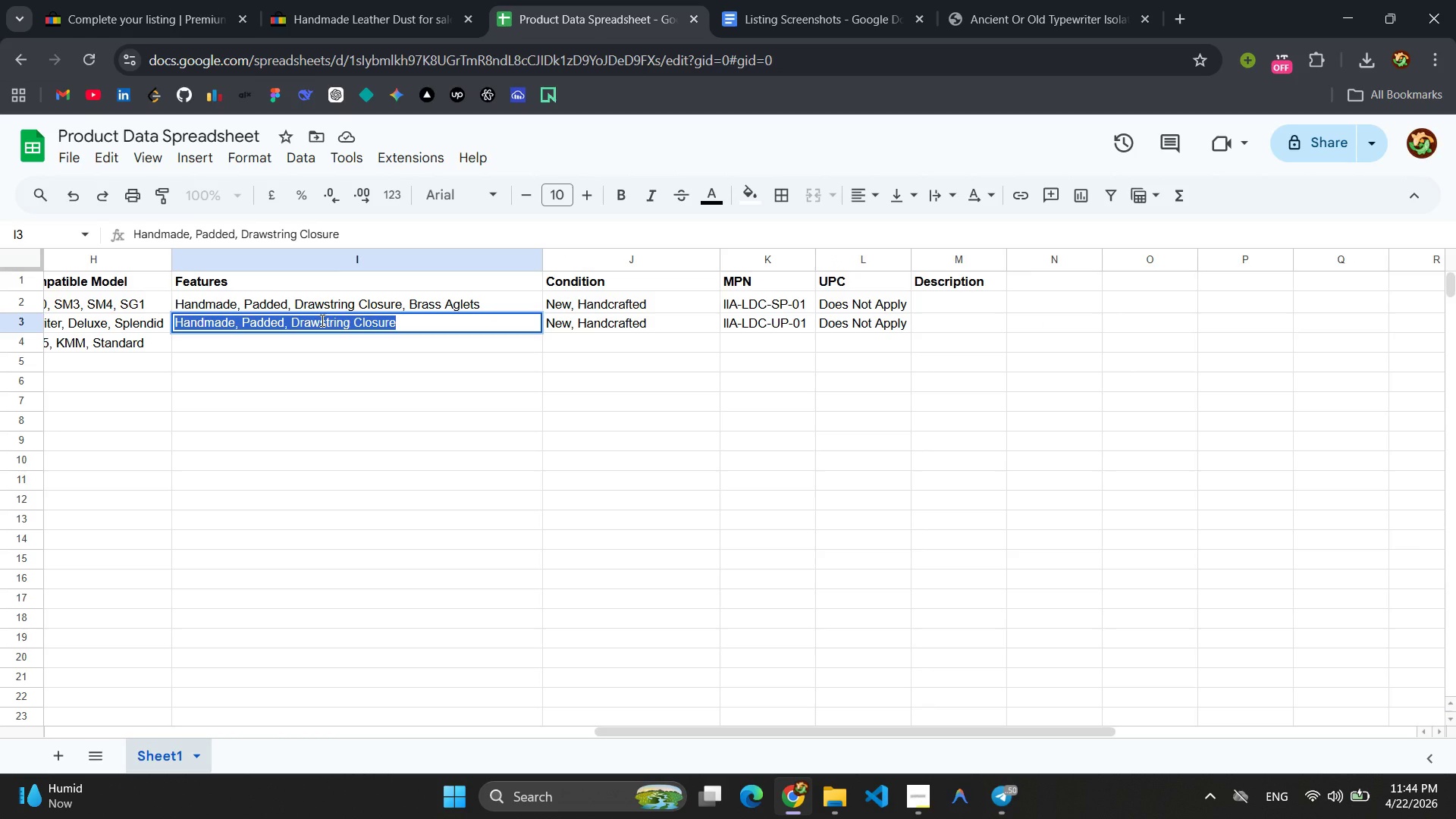 
key(Control+C)
 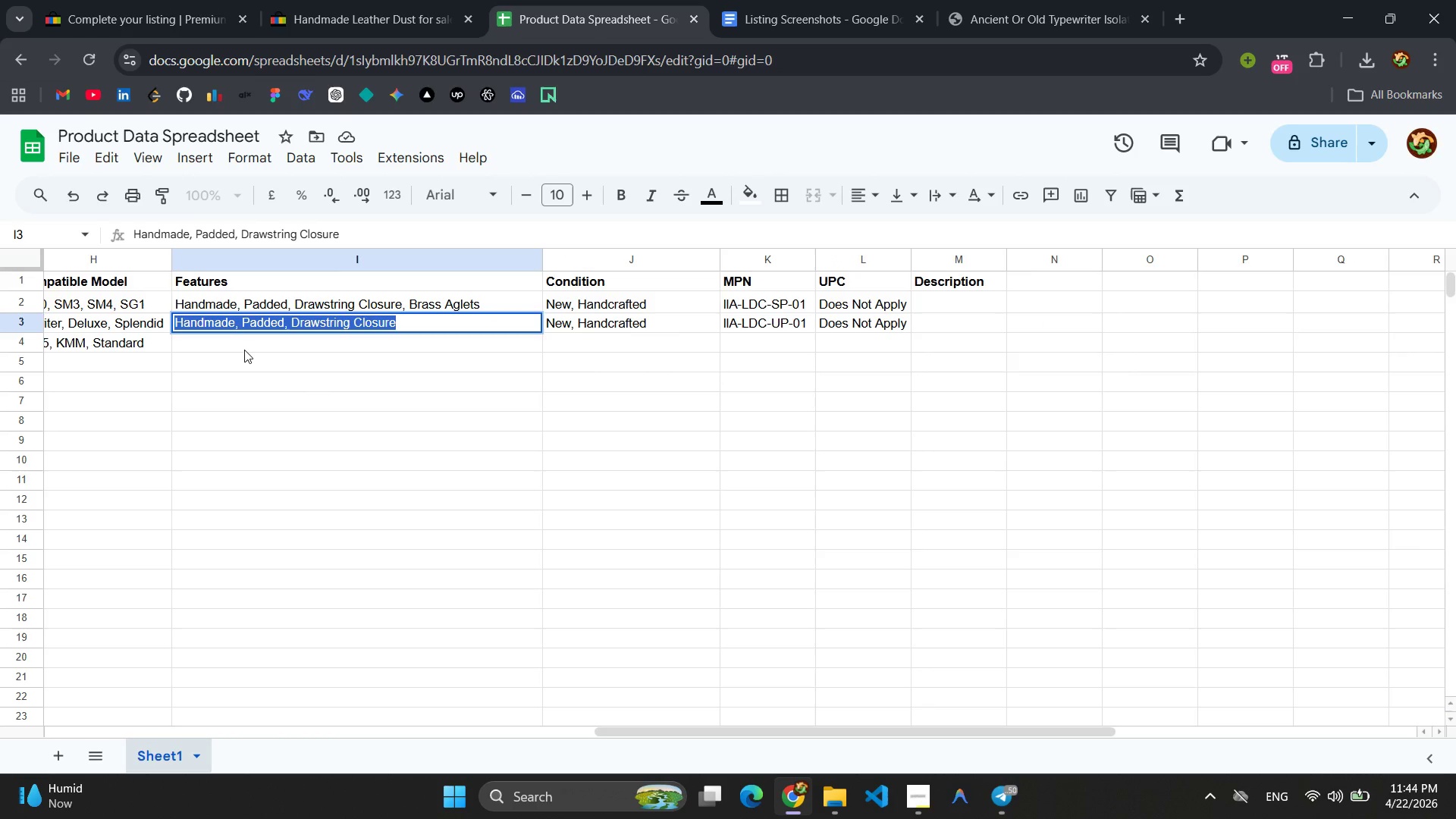 
left_click([244, 349])
 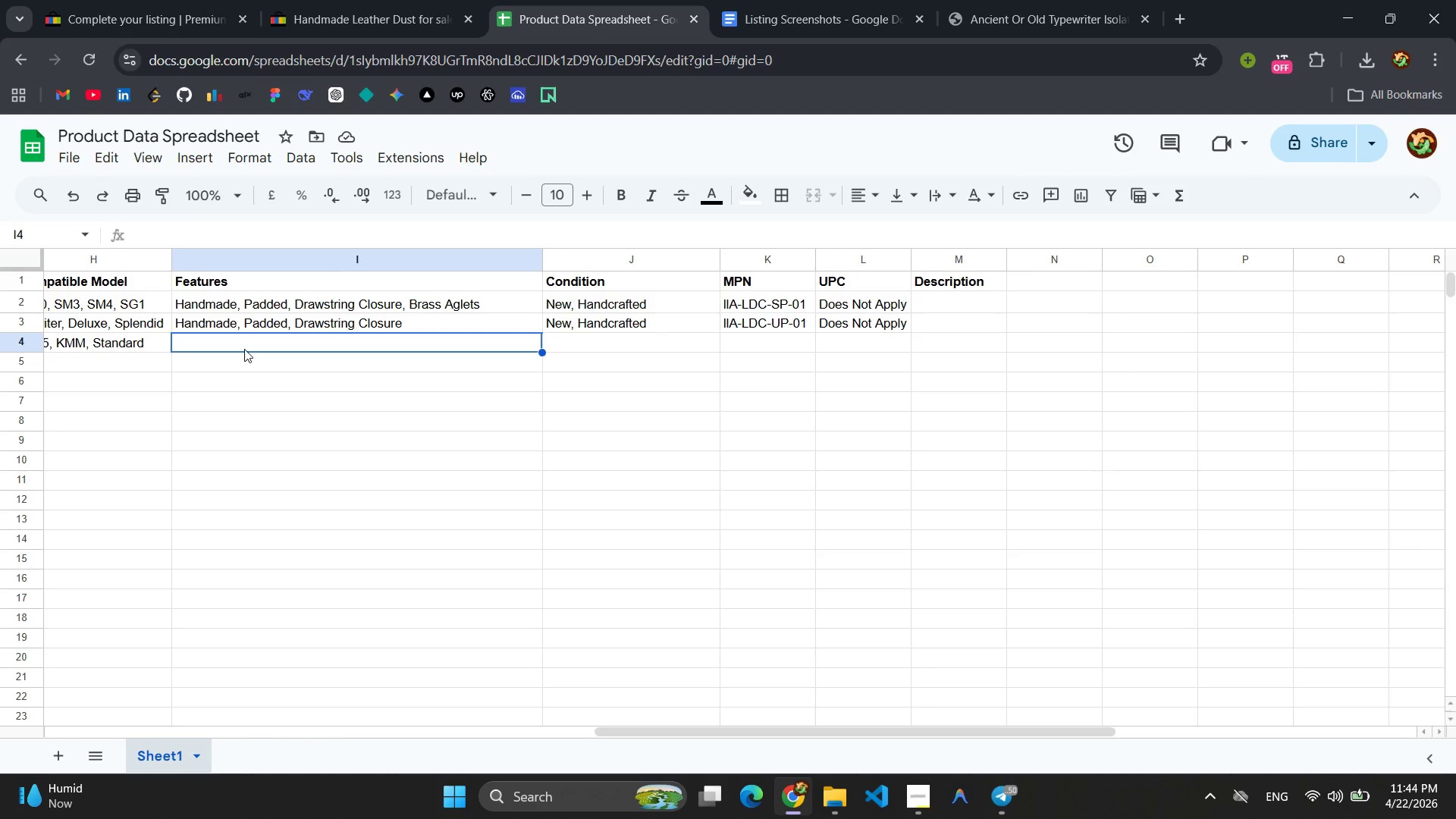 
key(Control+V)
 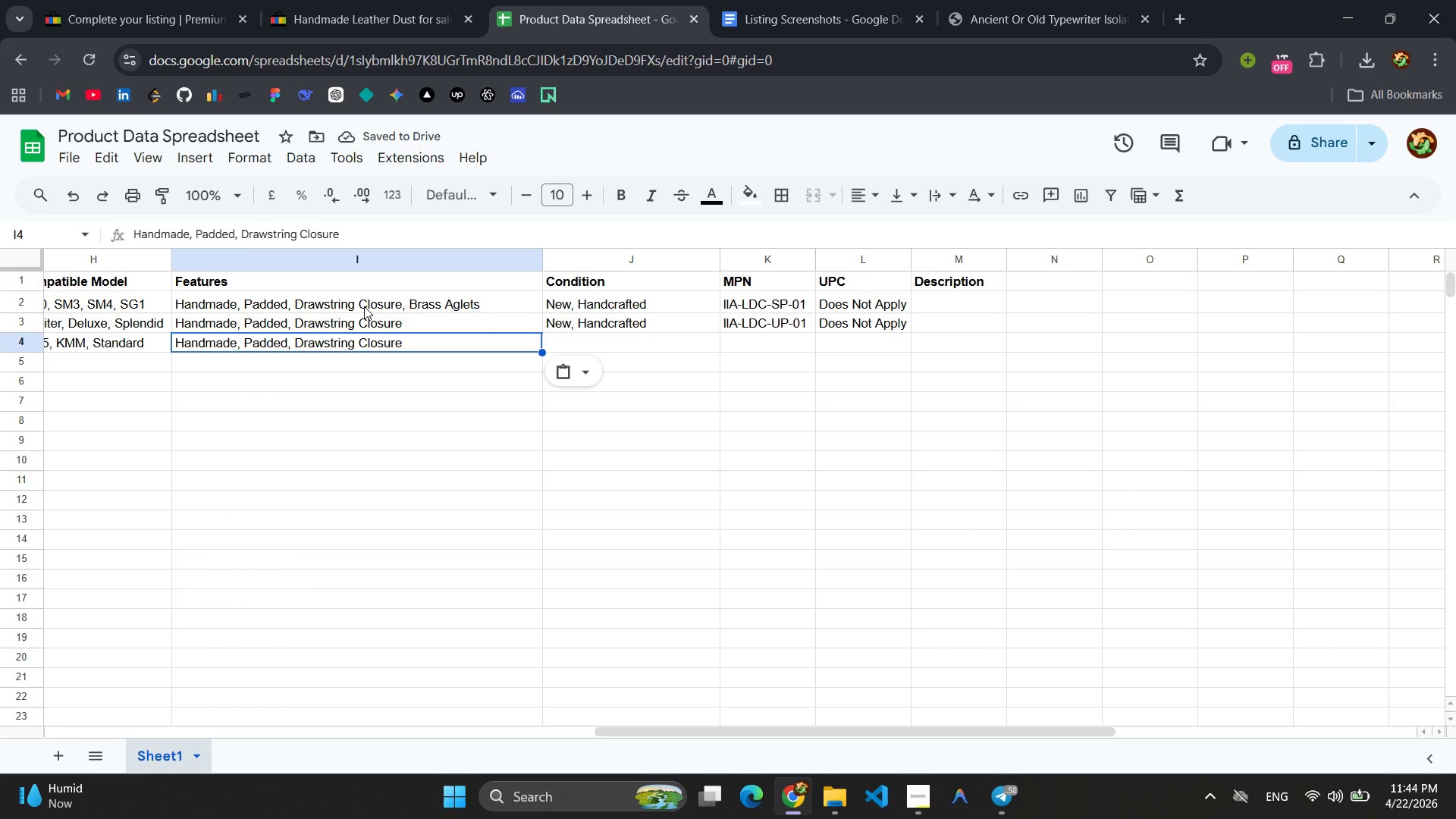 
left_click([174, 2])
 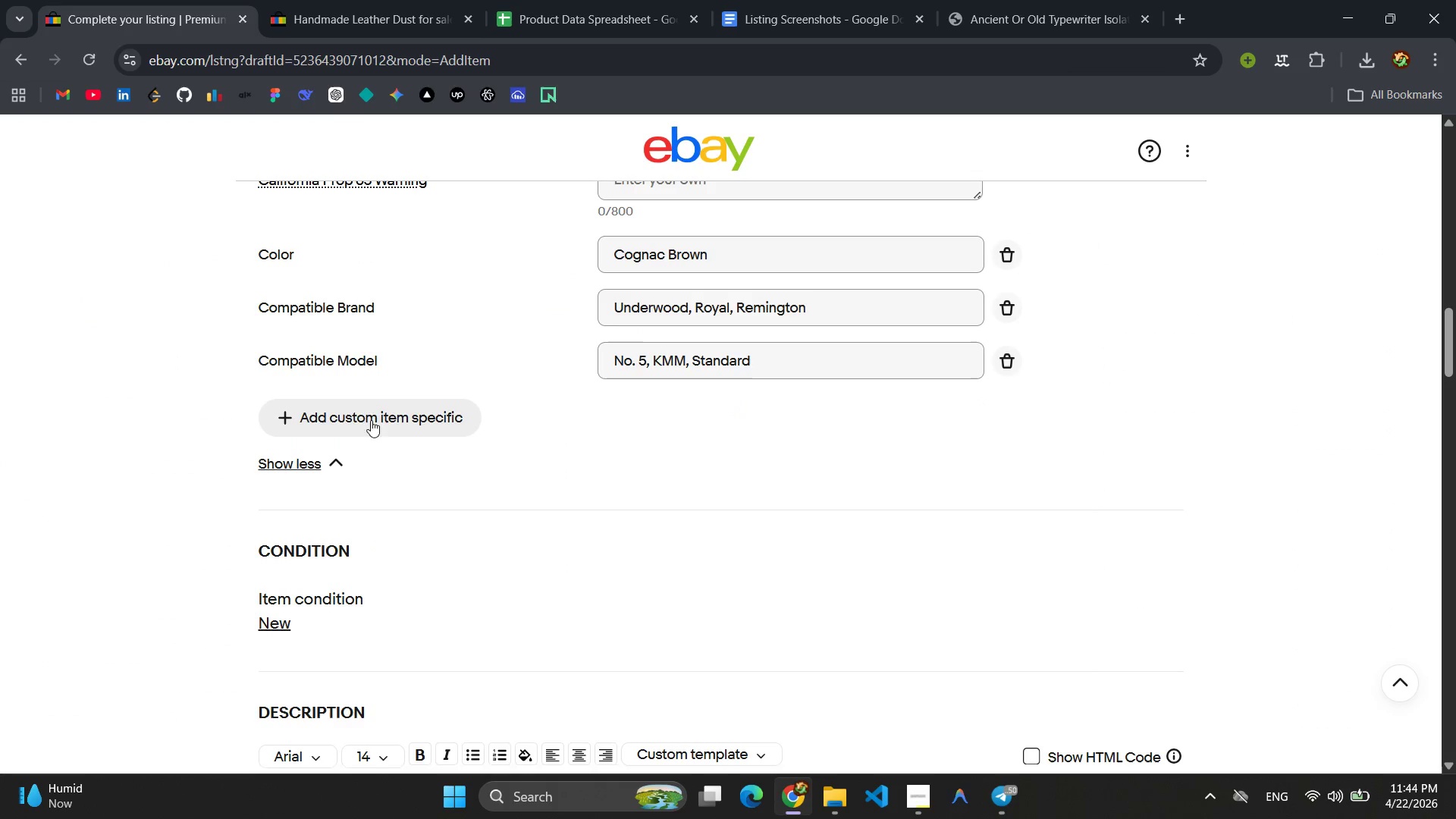 
left_click([353, 400])
 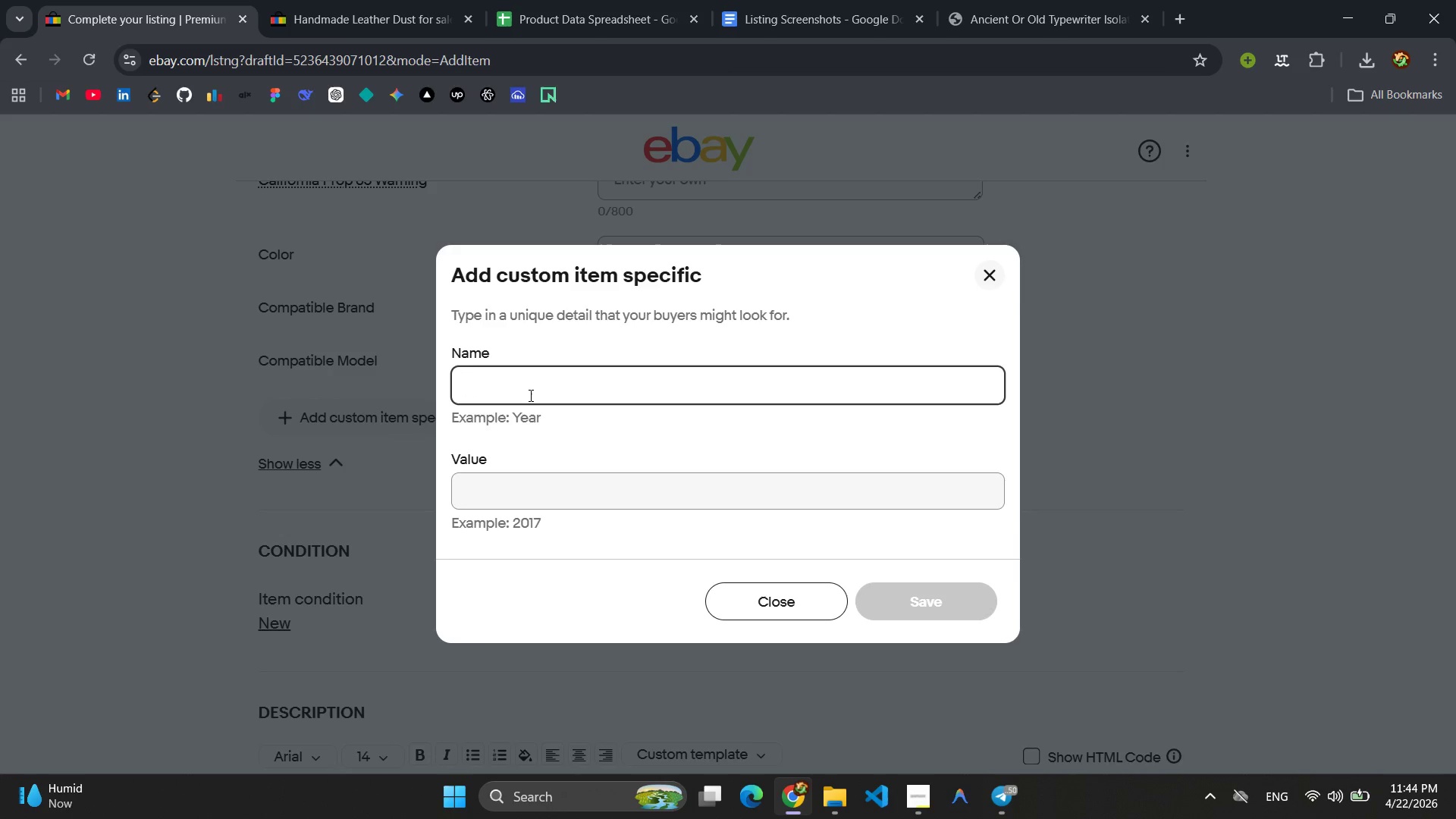 
type(Condi)
 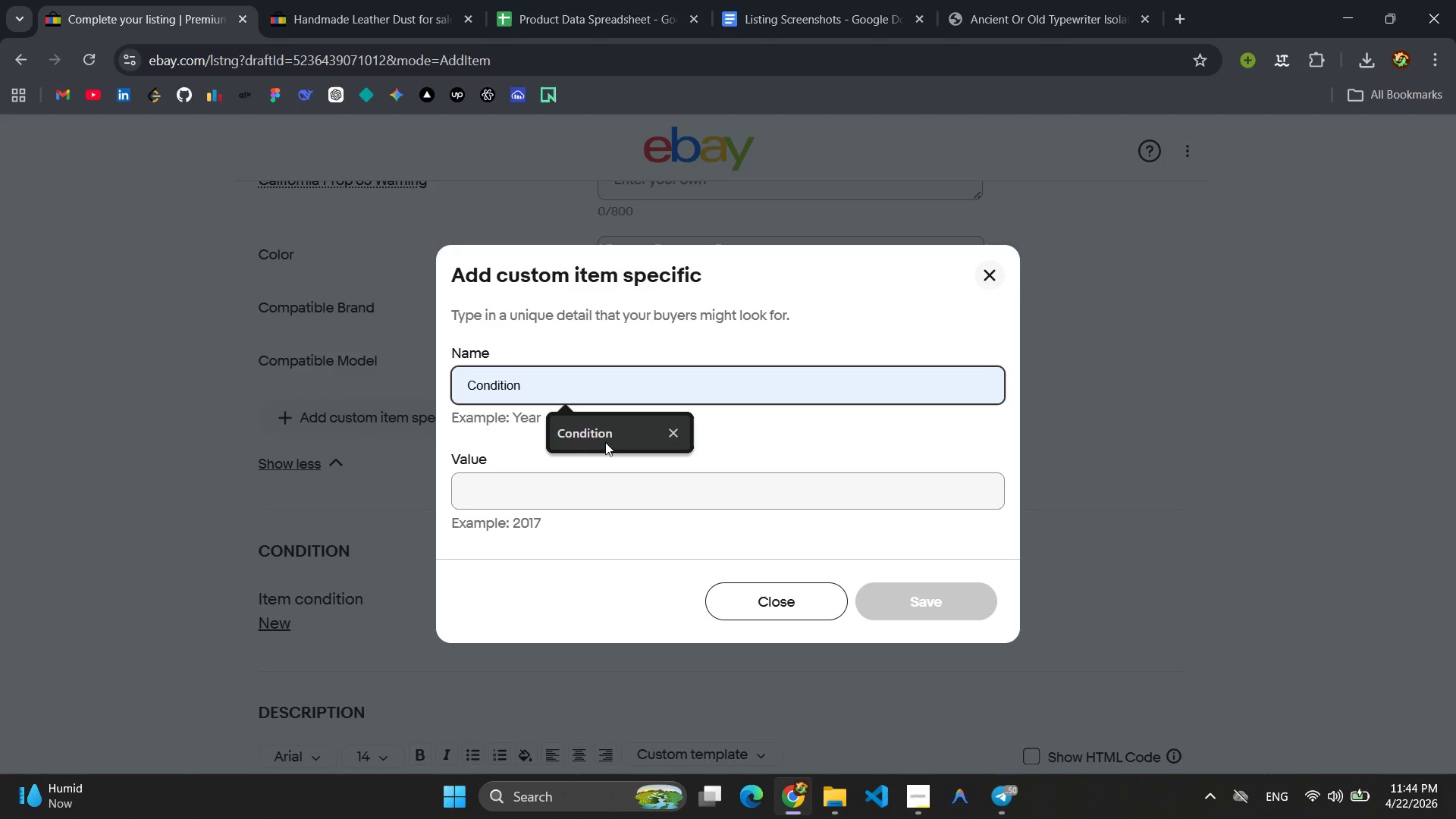 
left_click([604, 442])
 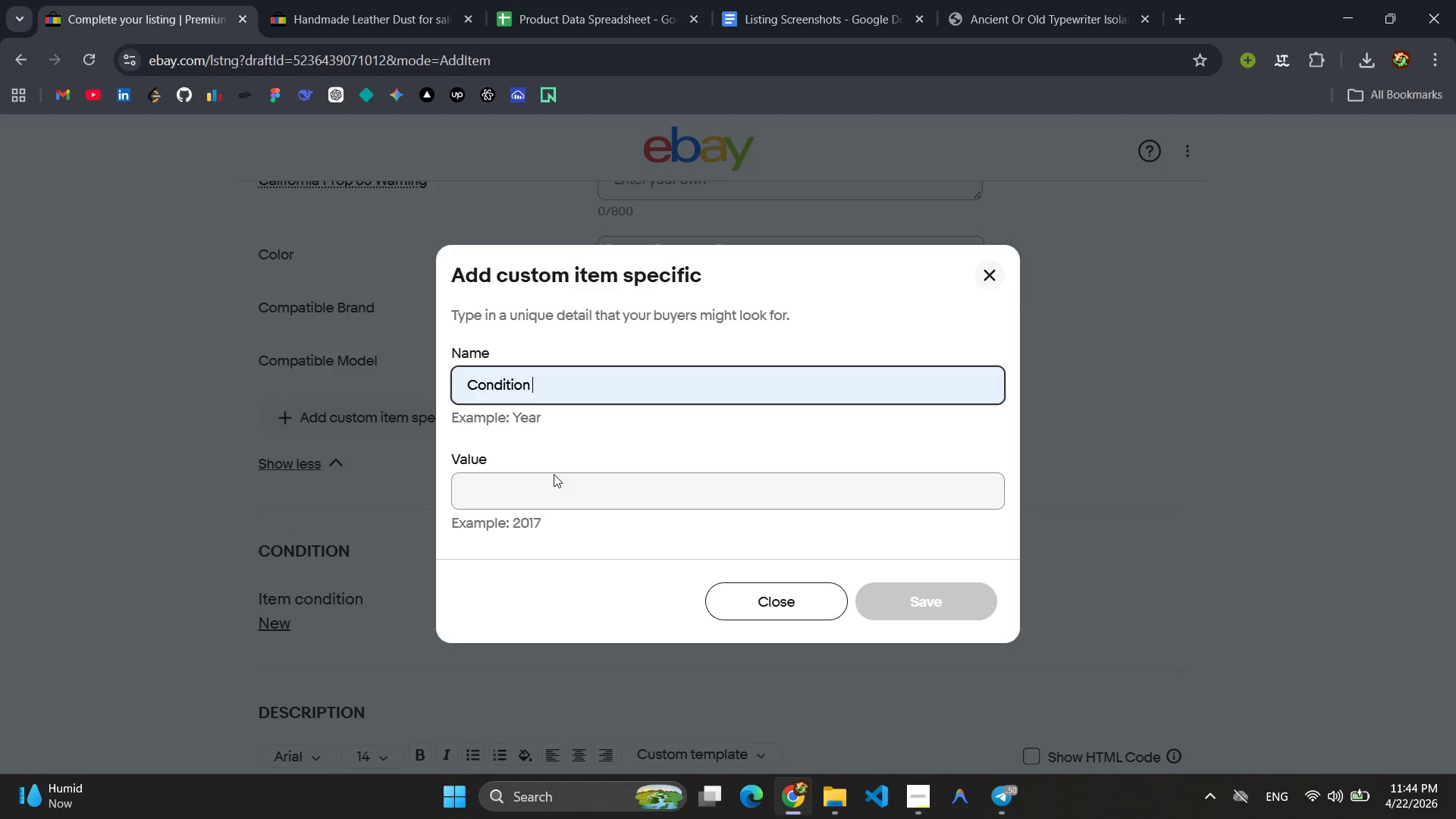 
left_click([544, 491])
 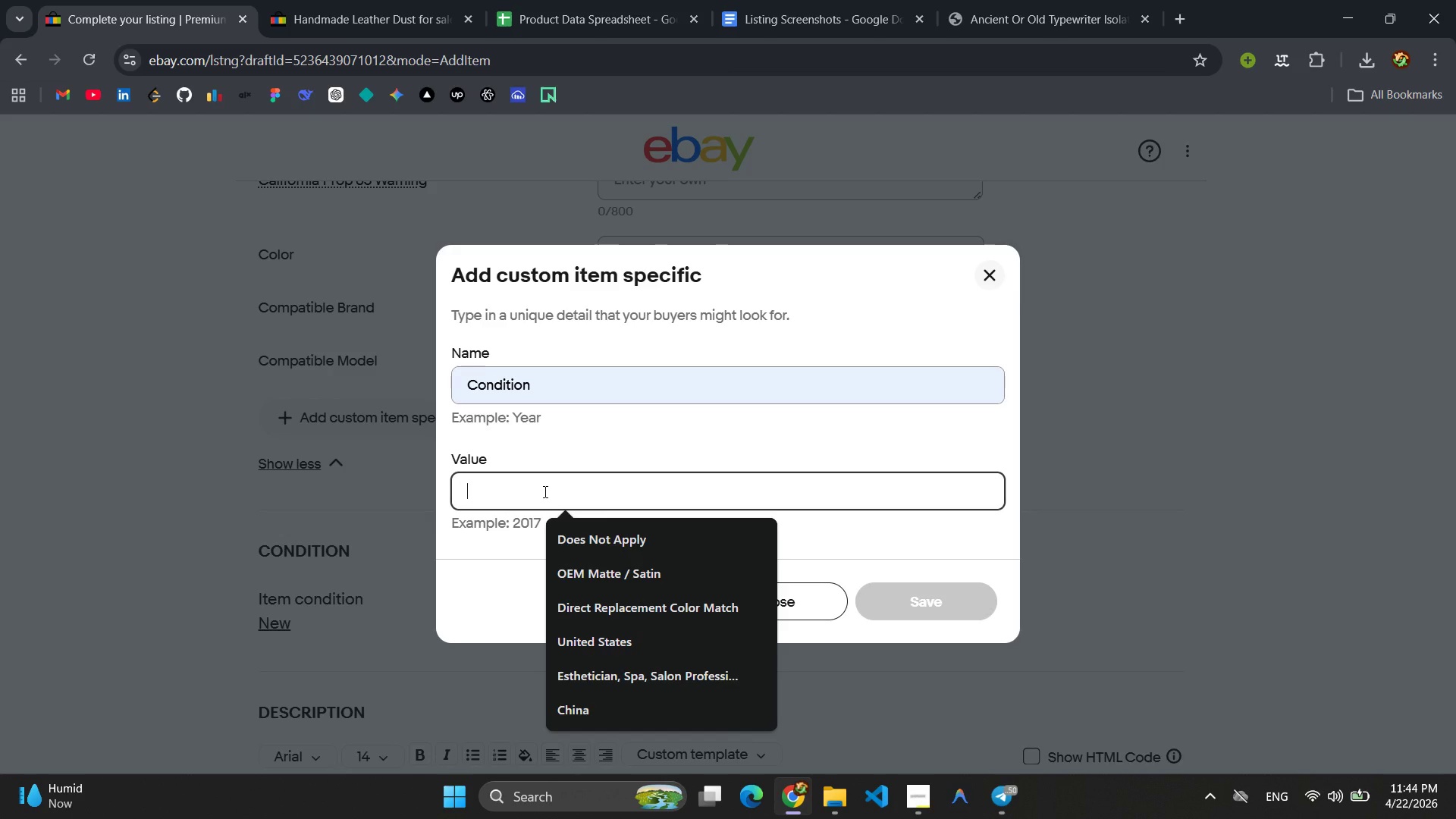 
type(New )
key(Backspace)
type(, Hn)
key(Backspace)
type(and)
 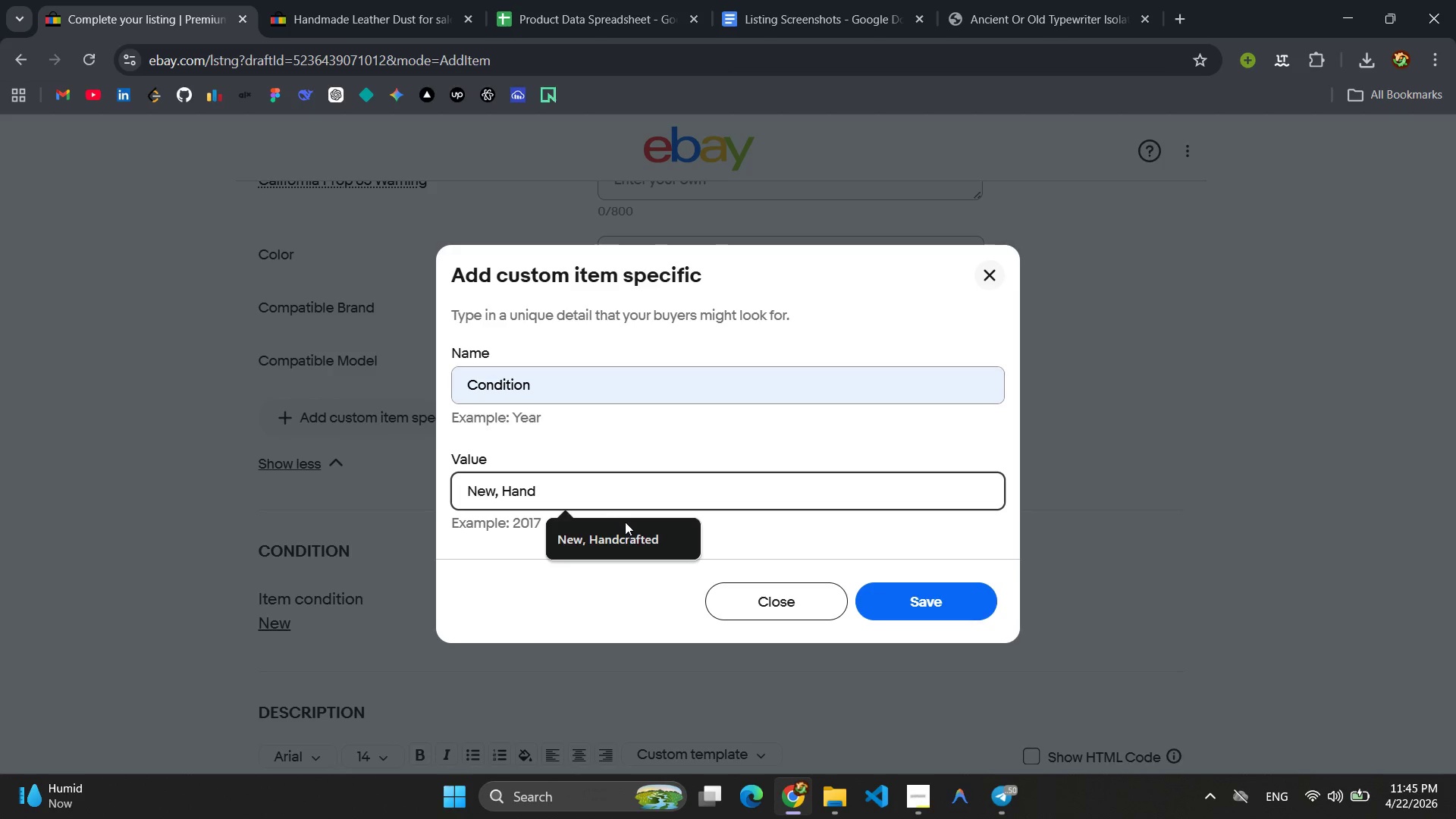 
left_click([623, 535])
 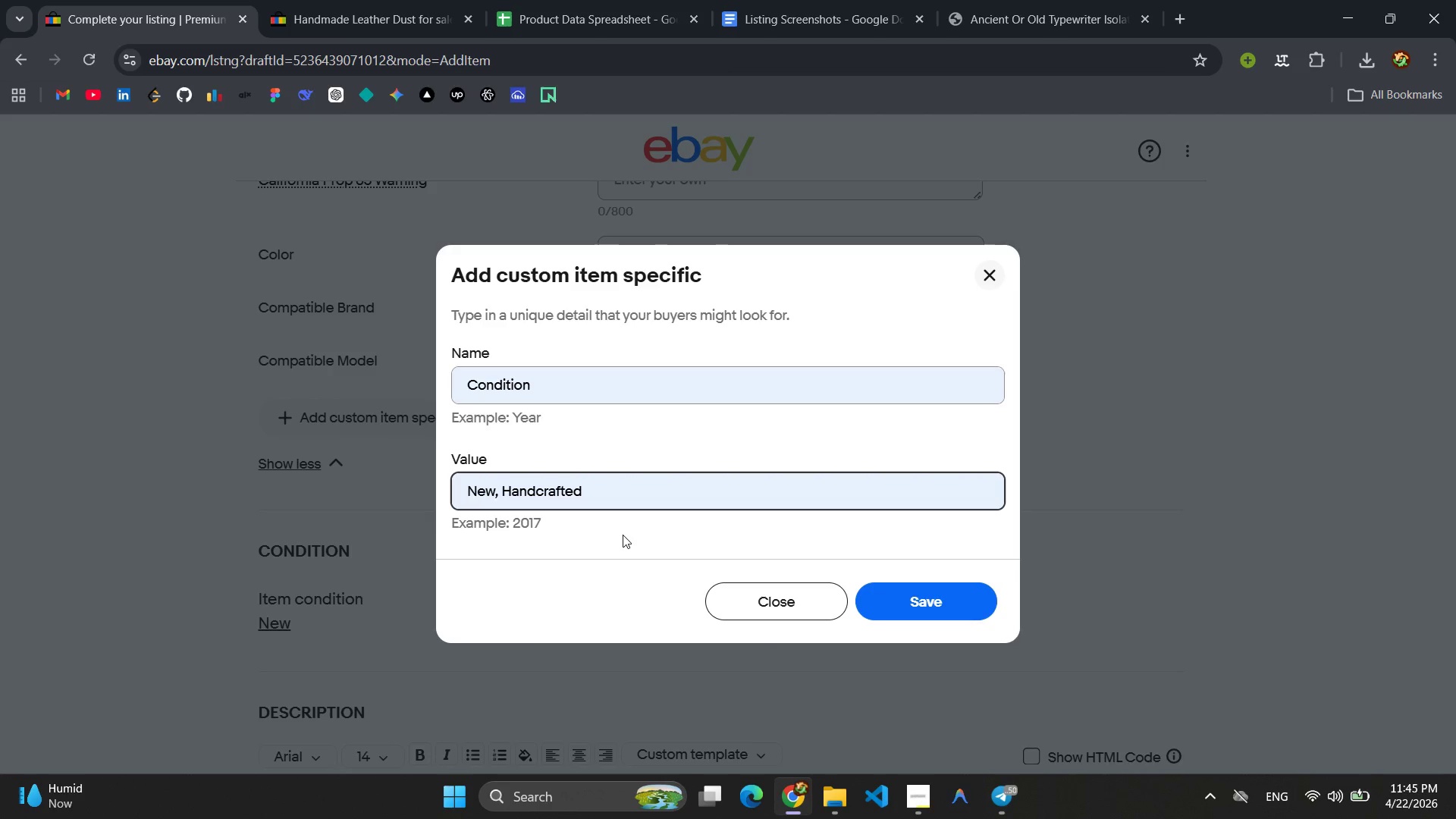 
key(Control+ControlLeft)
 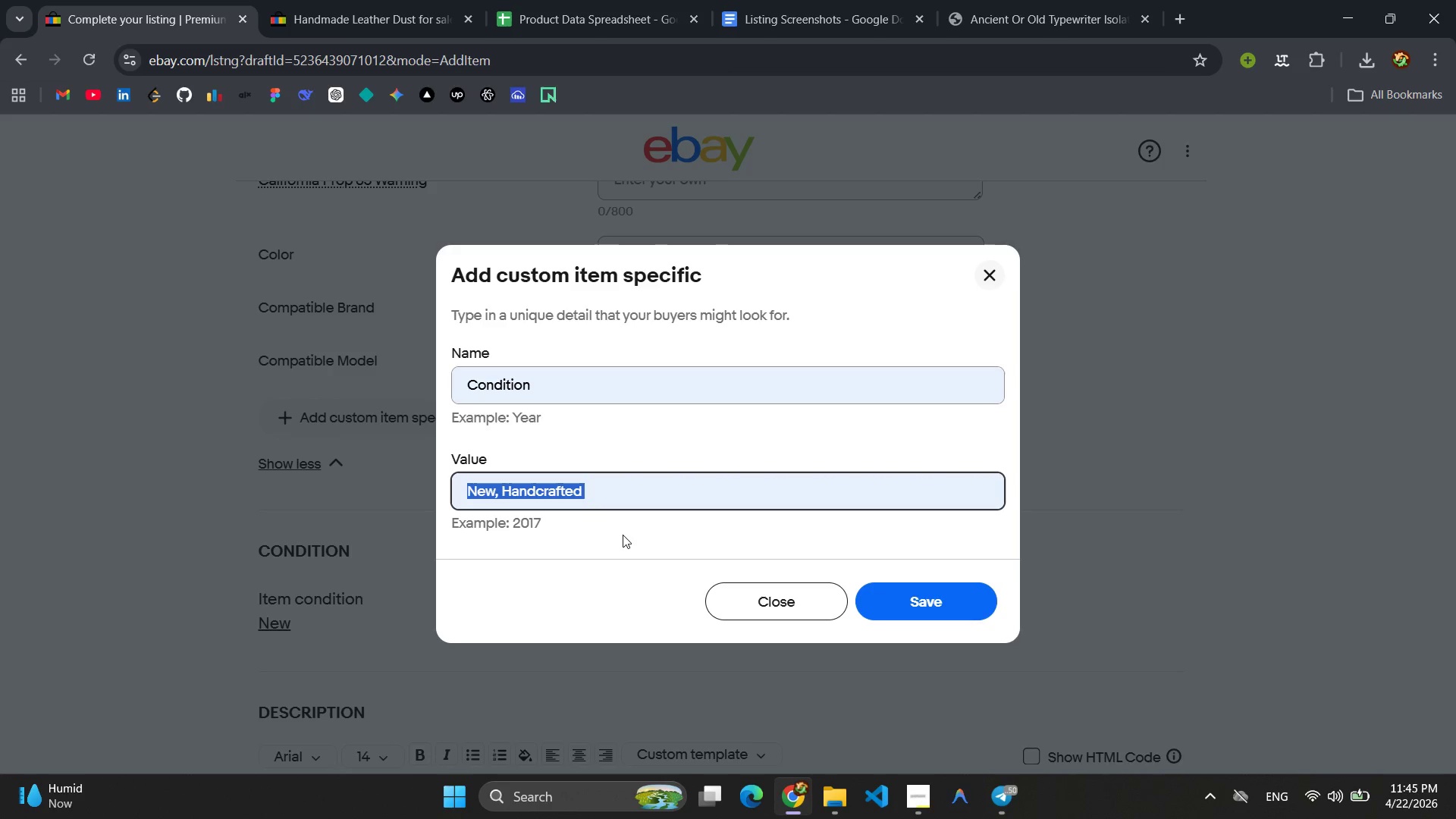 
key(Control+A)
 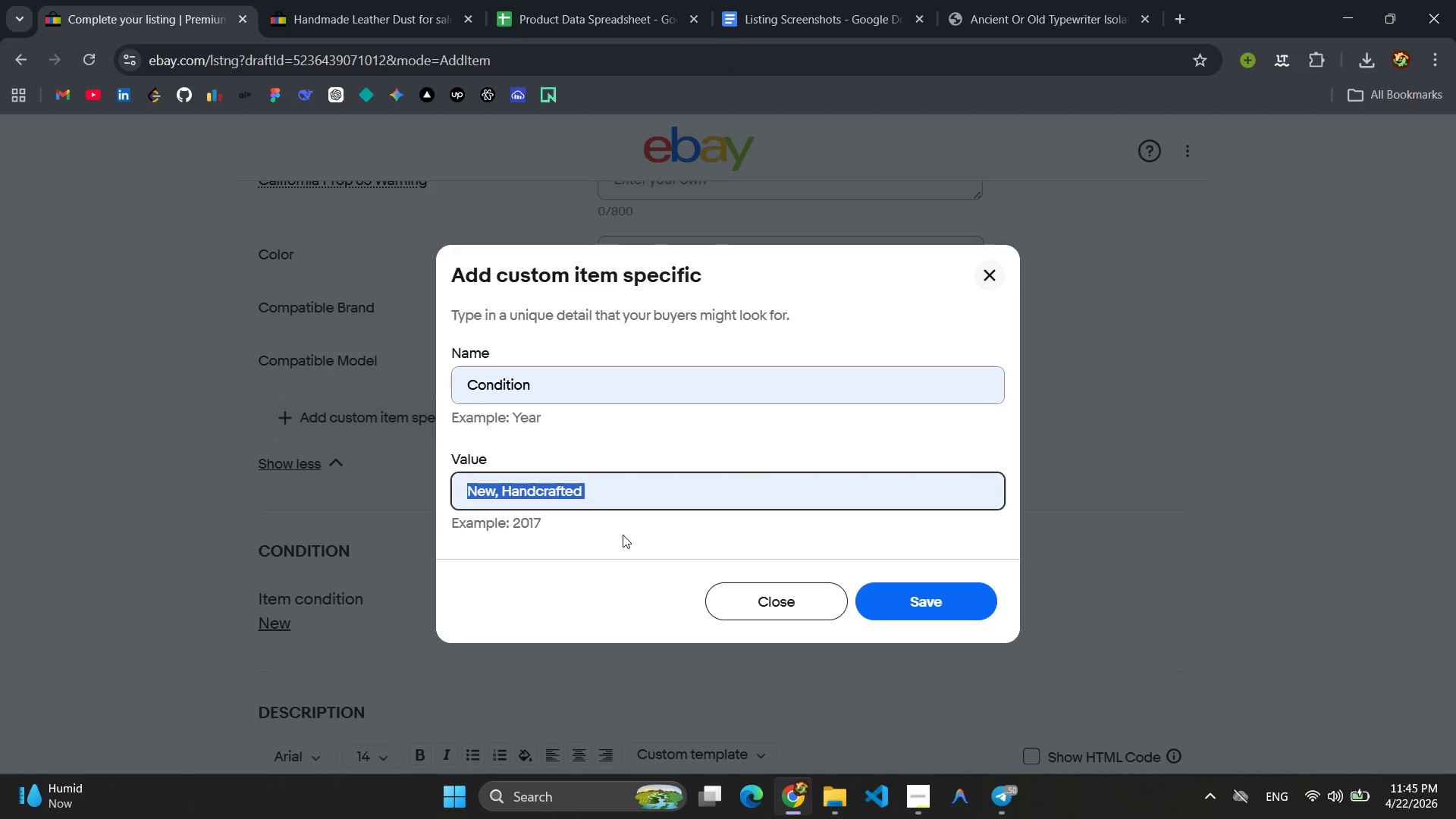 
key(Control+C)
 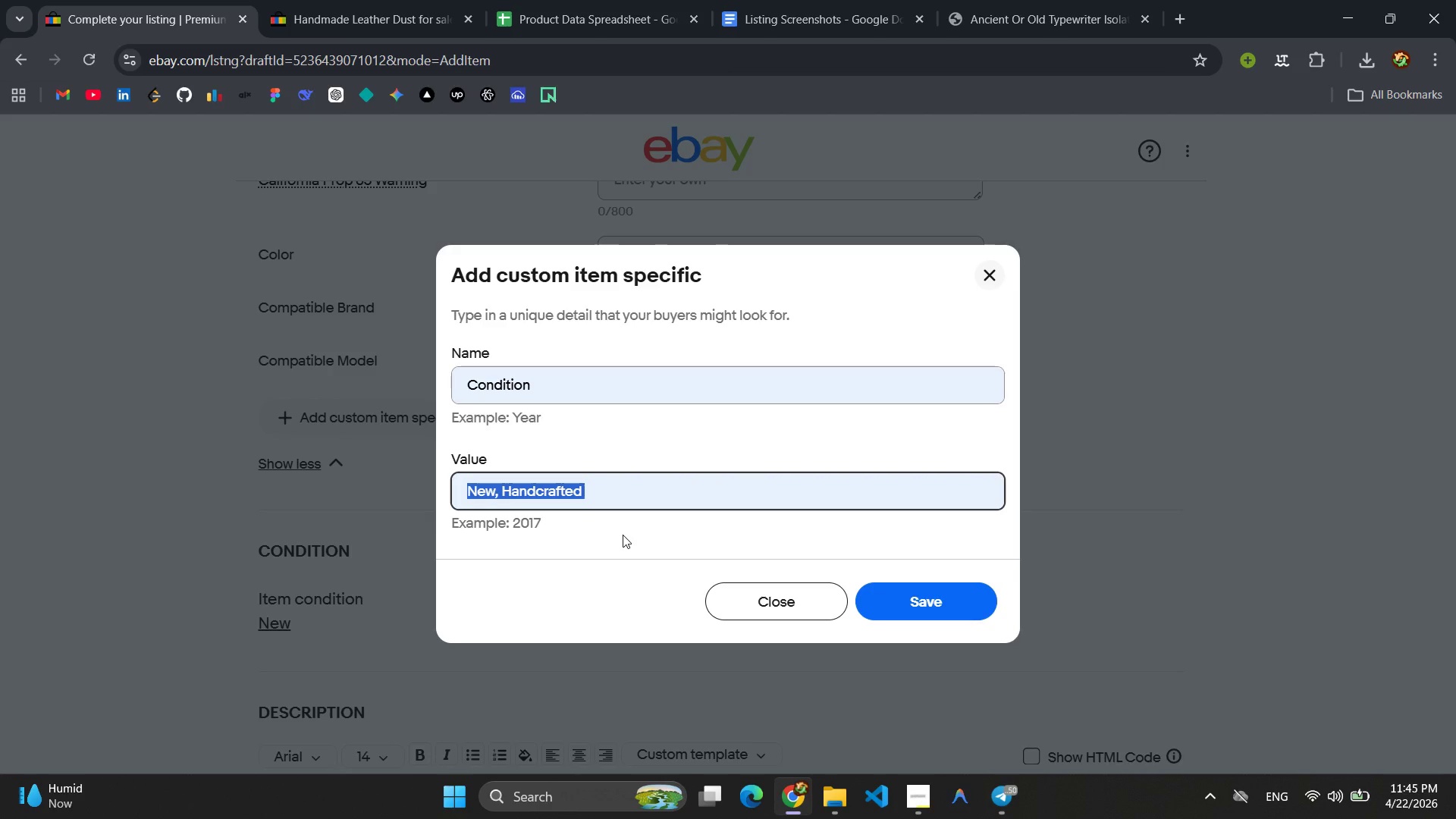 
key(Enter)
 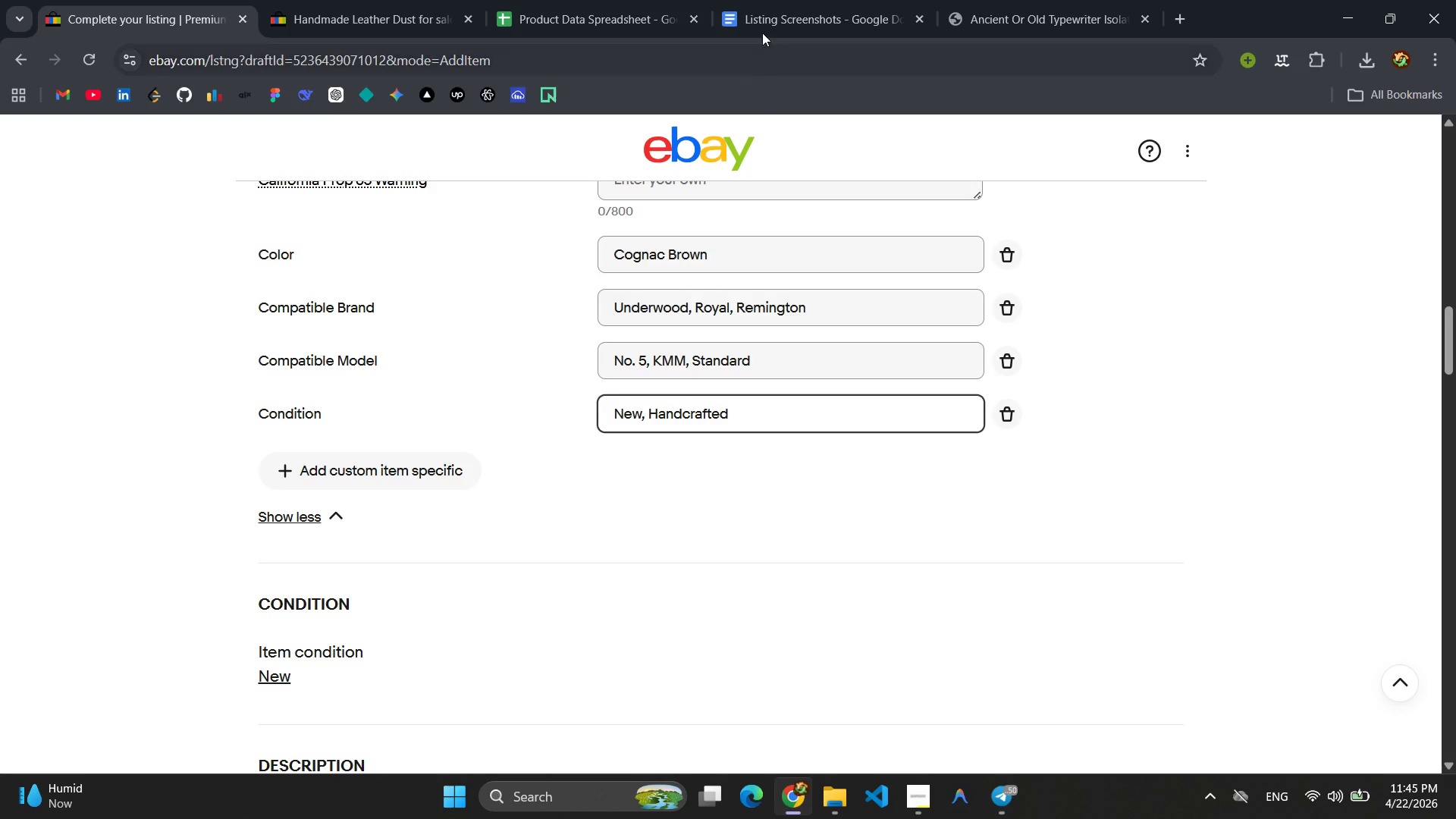 
left_click([610, 9])
 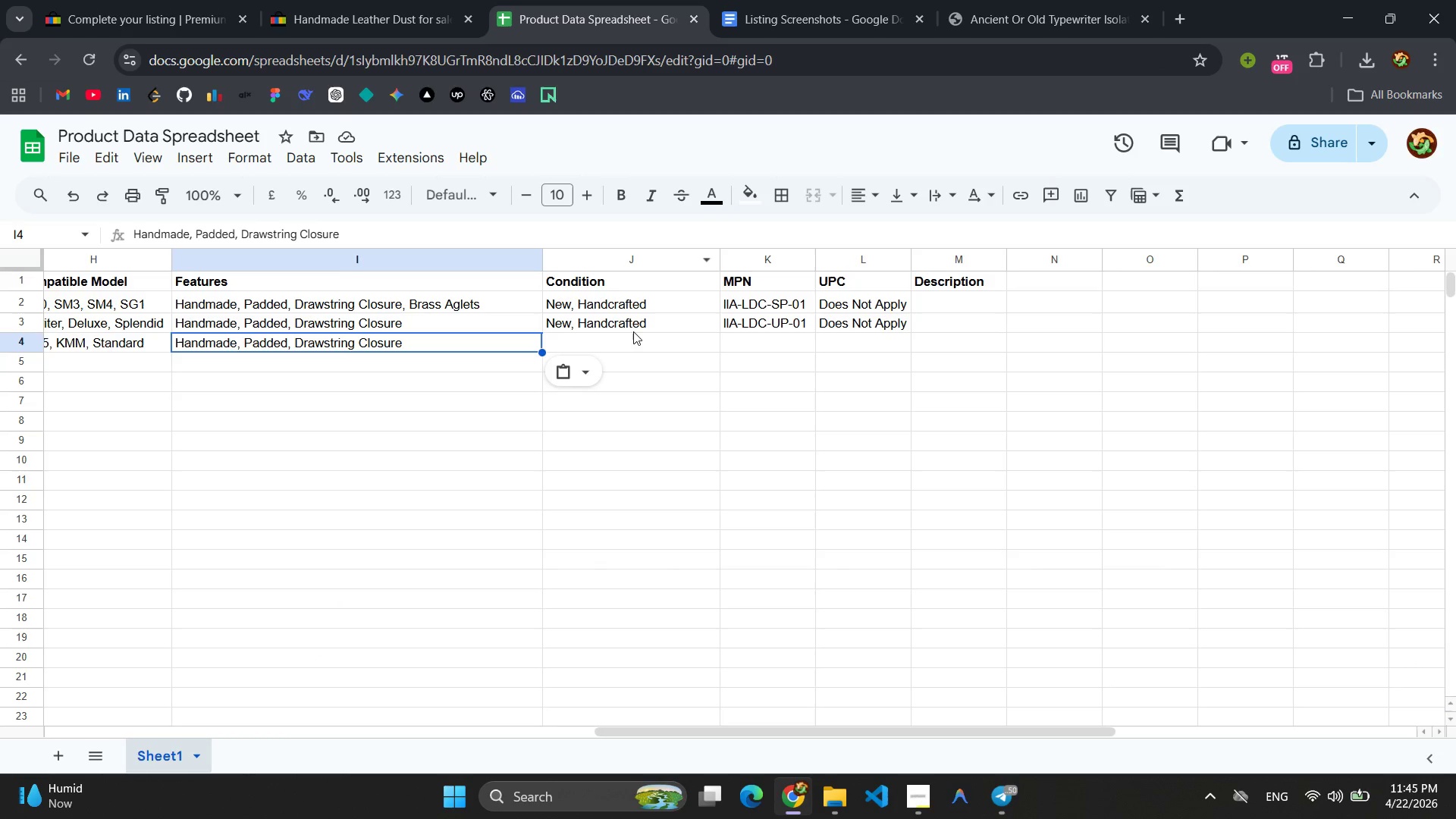 
left_click([631, 335])
 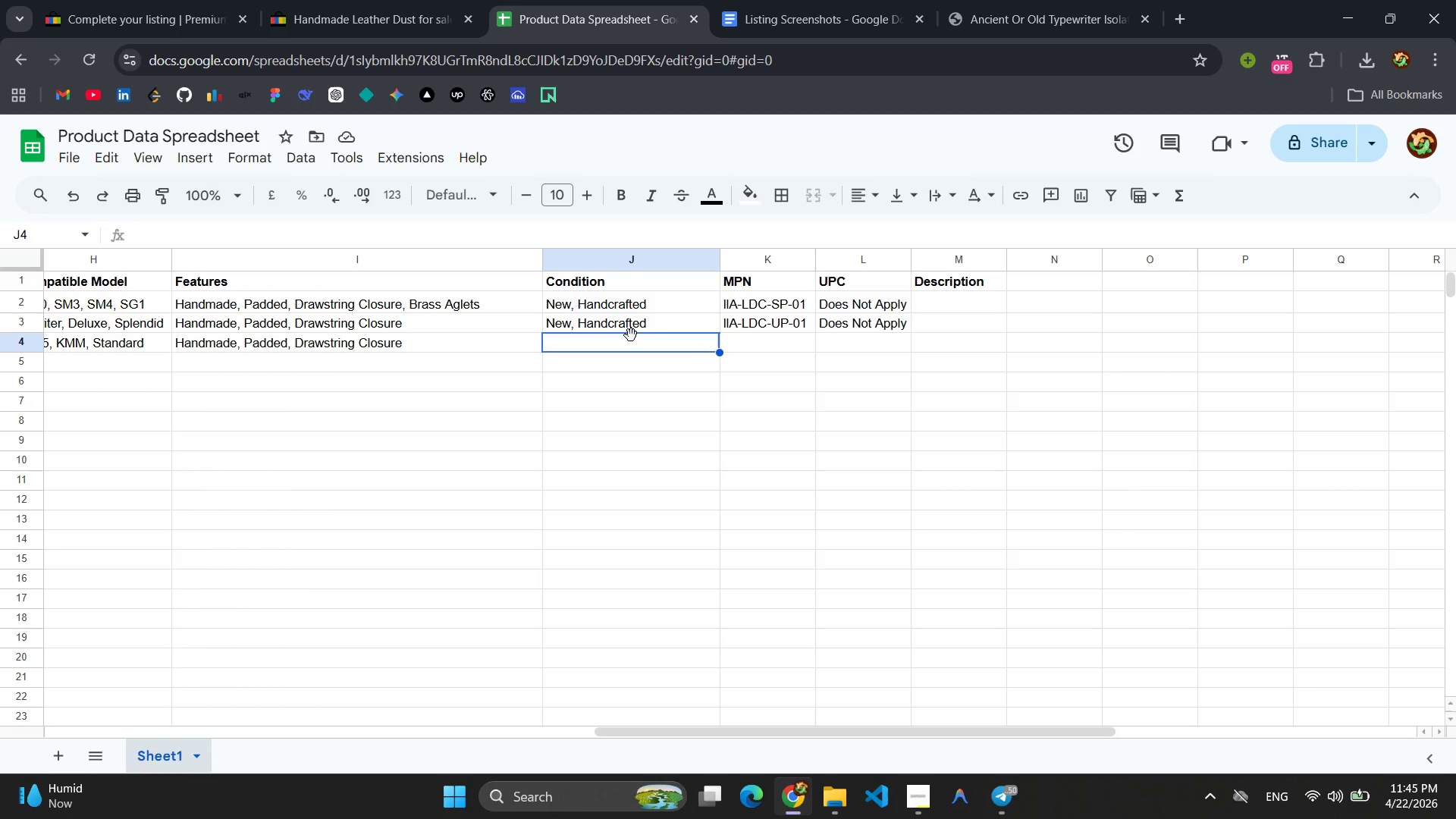 
key(Control+V)
 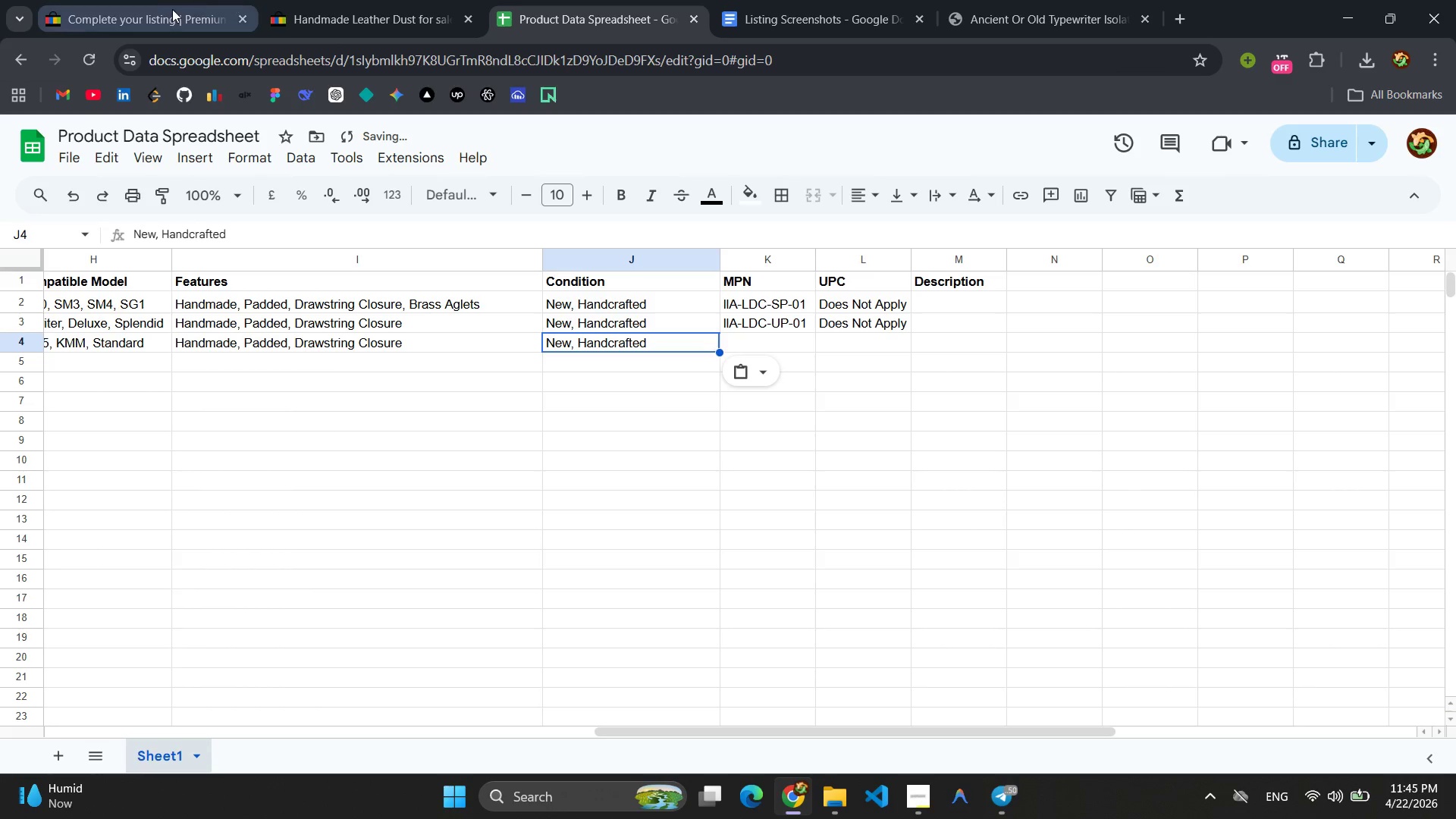 
left_click([169, 9])
 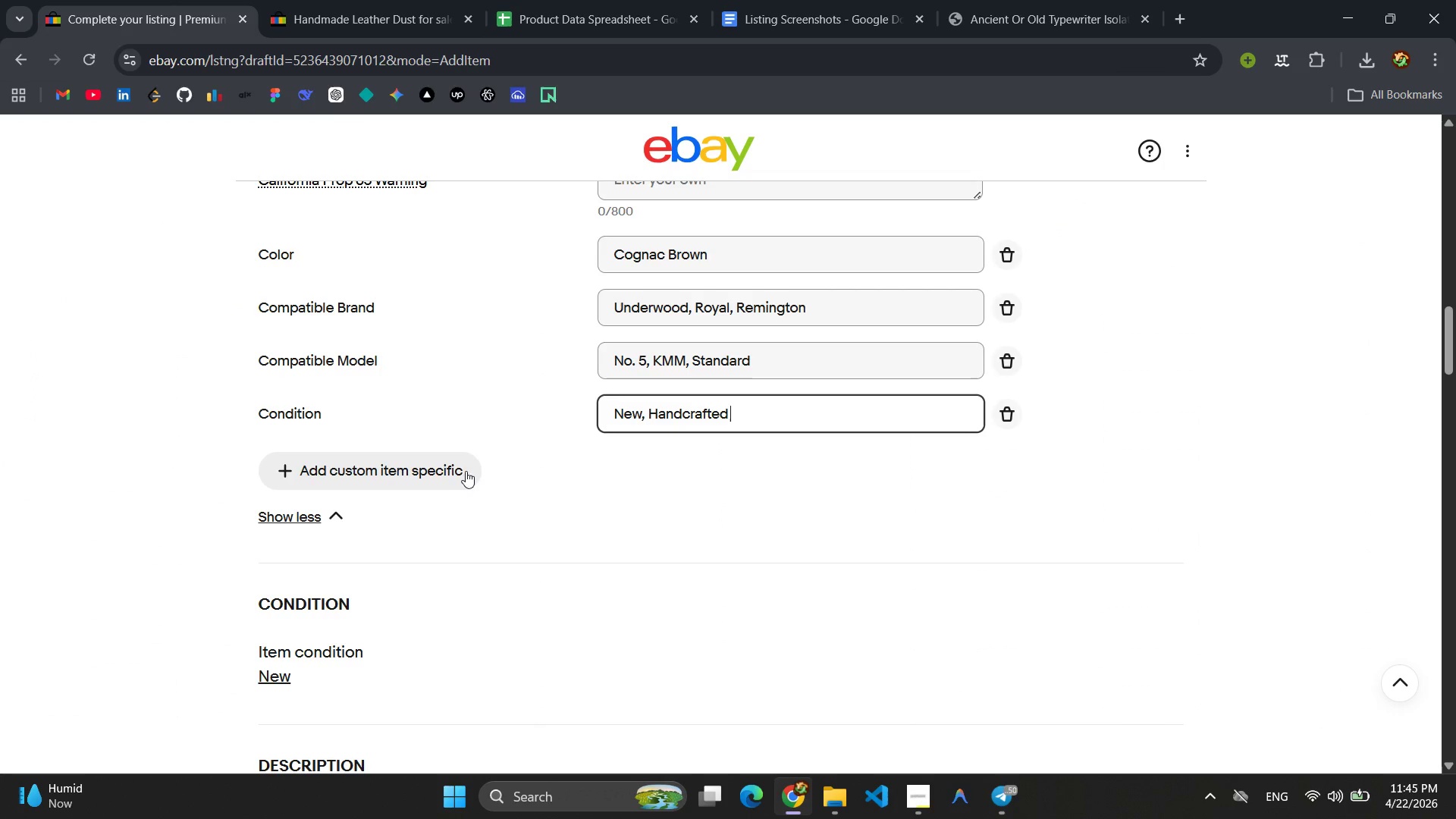 
left_click([425, 466])
 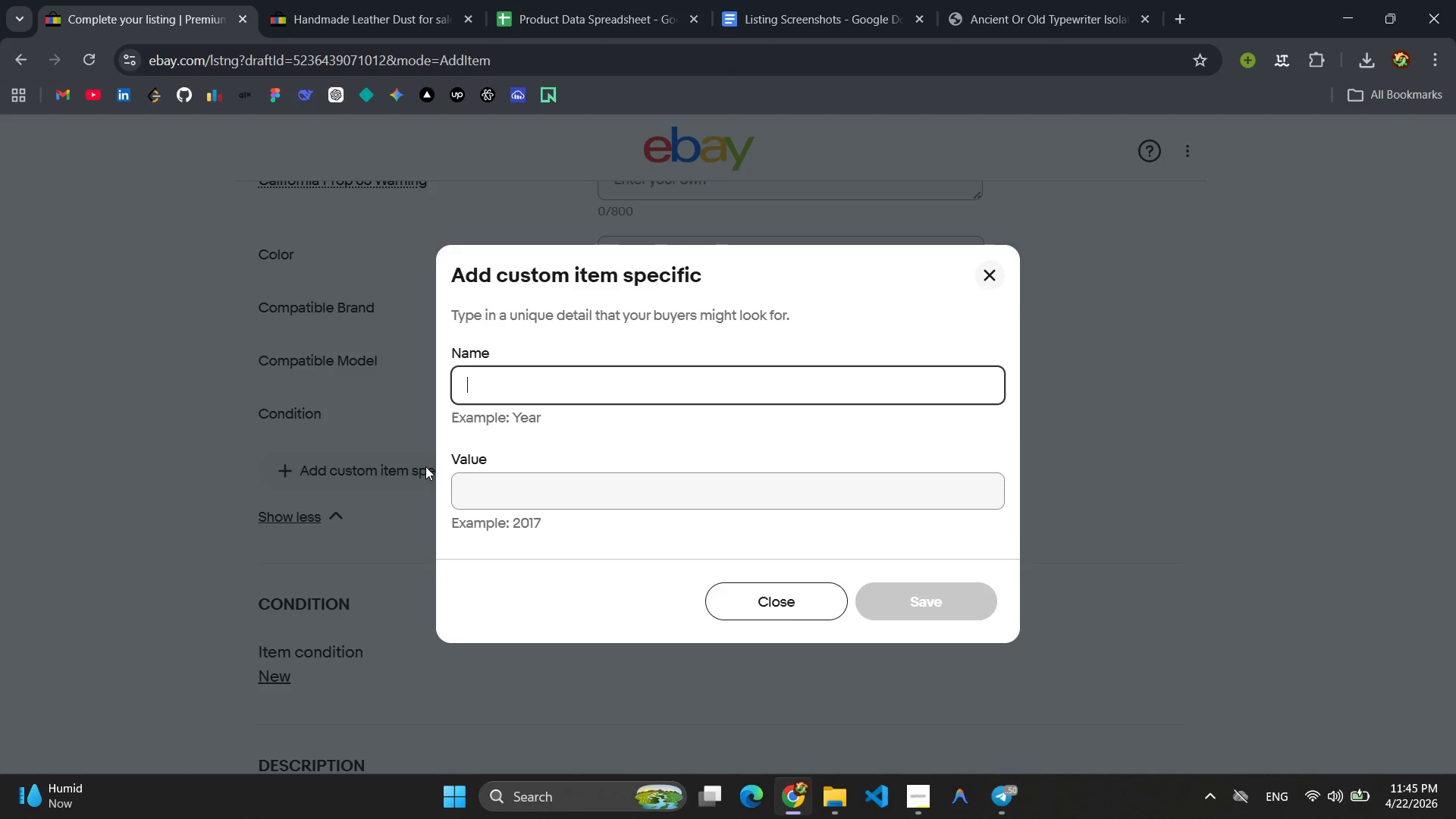 
type(MPN)
 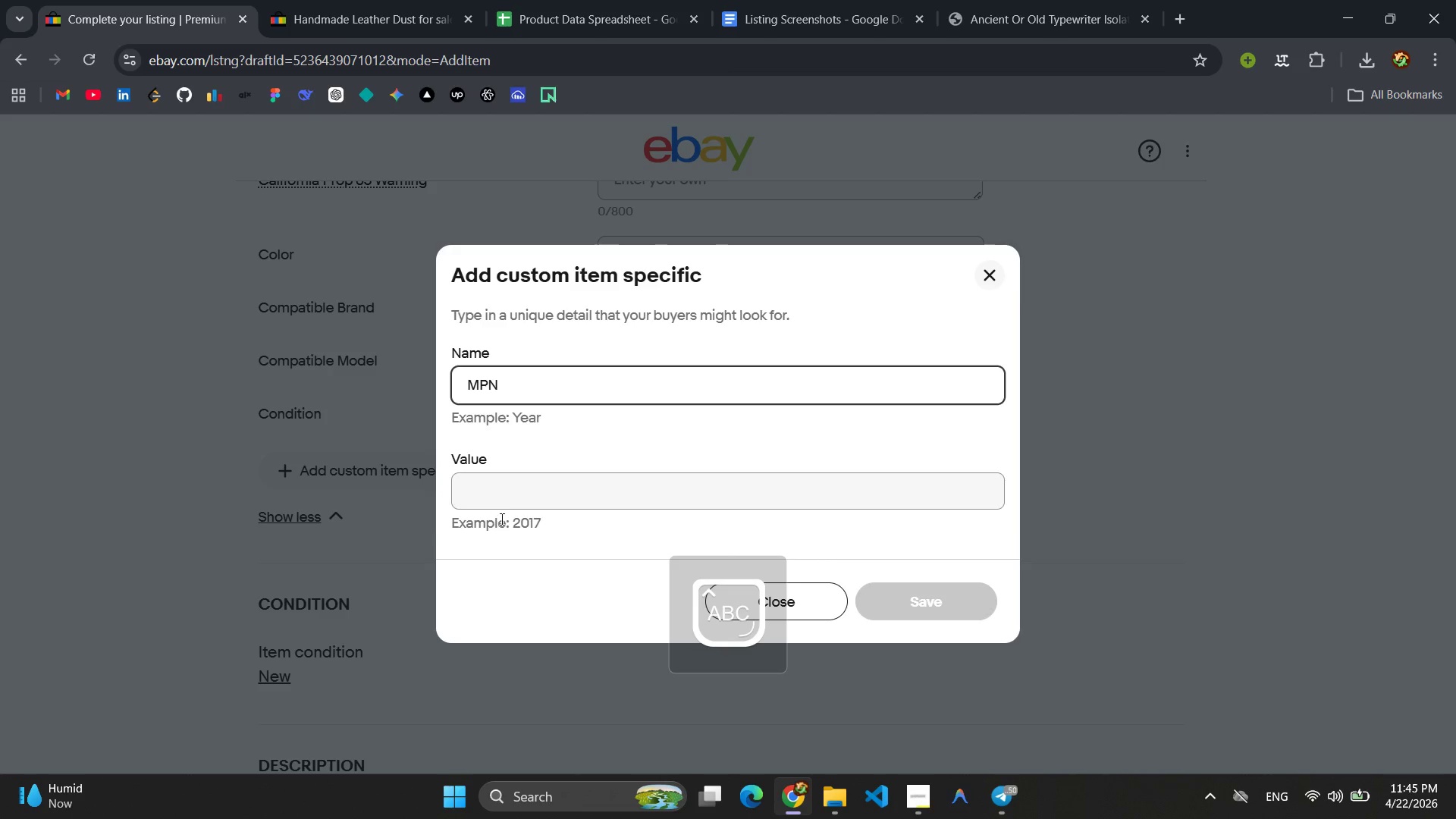 
left_click([509, 502])
 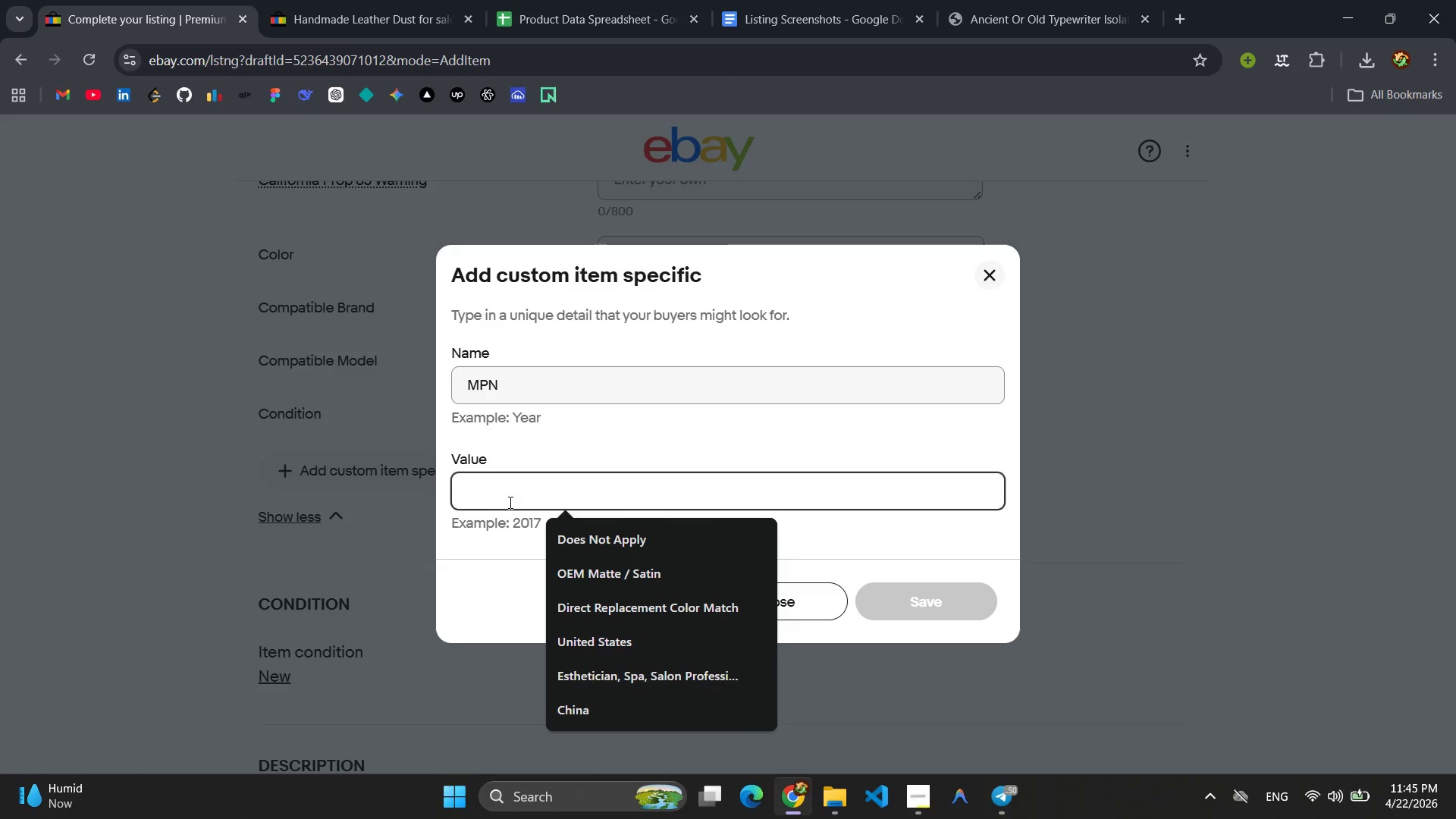 
type(llA-LDC-DS-01)
 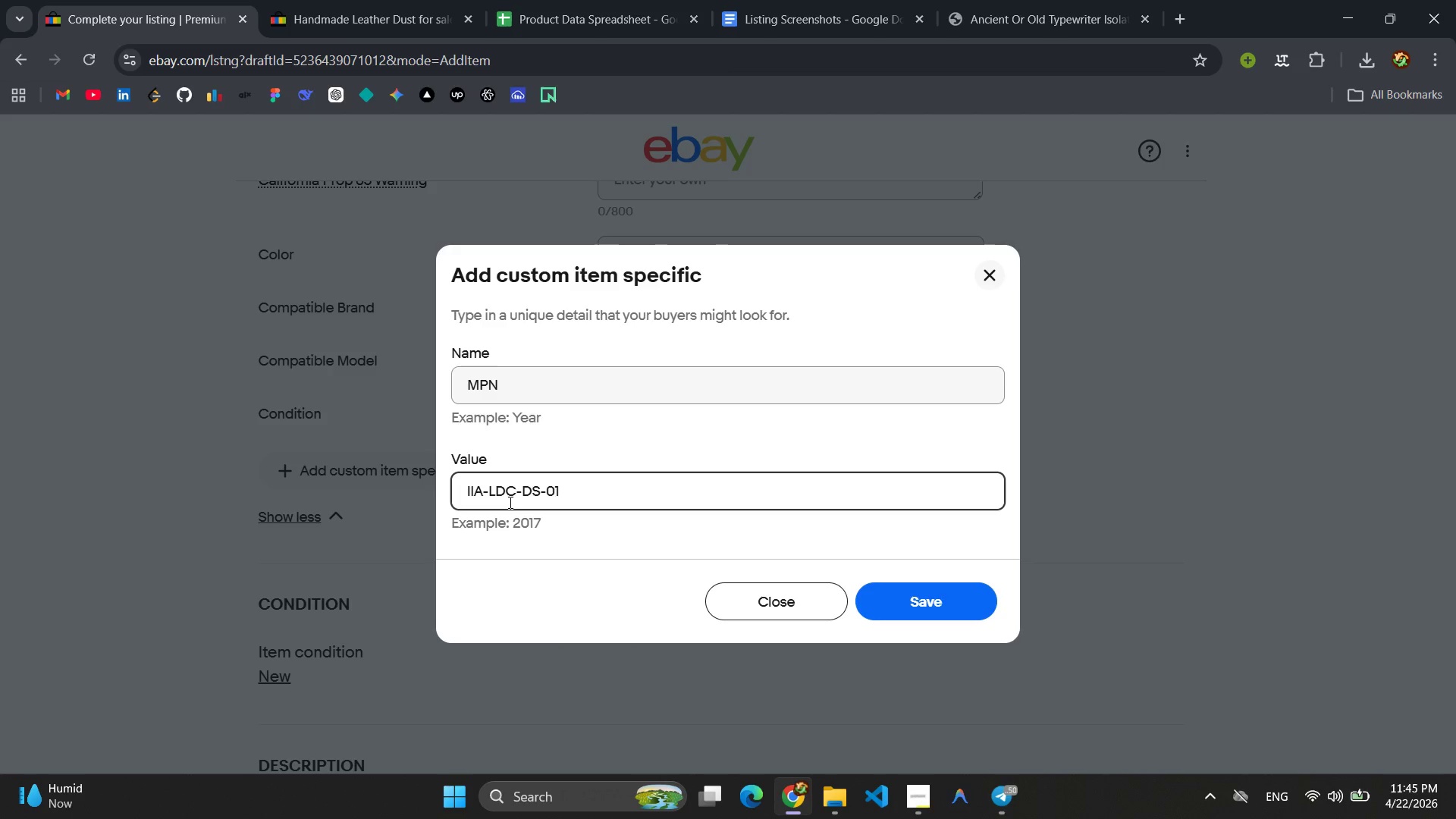 
key(Control+ControlLeft)
 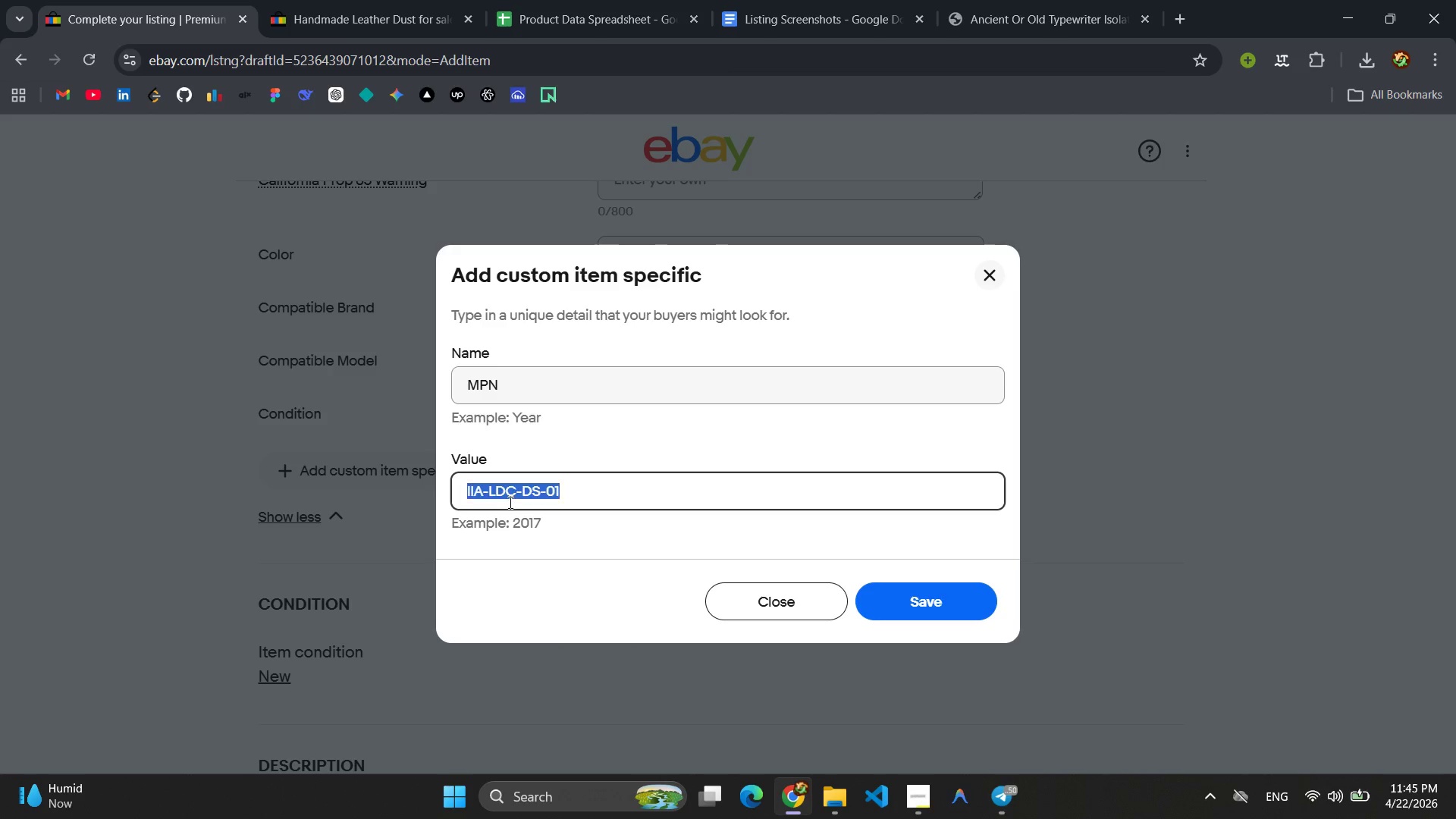 
key(Control+A)
 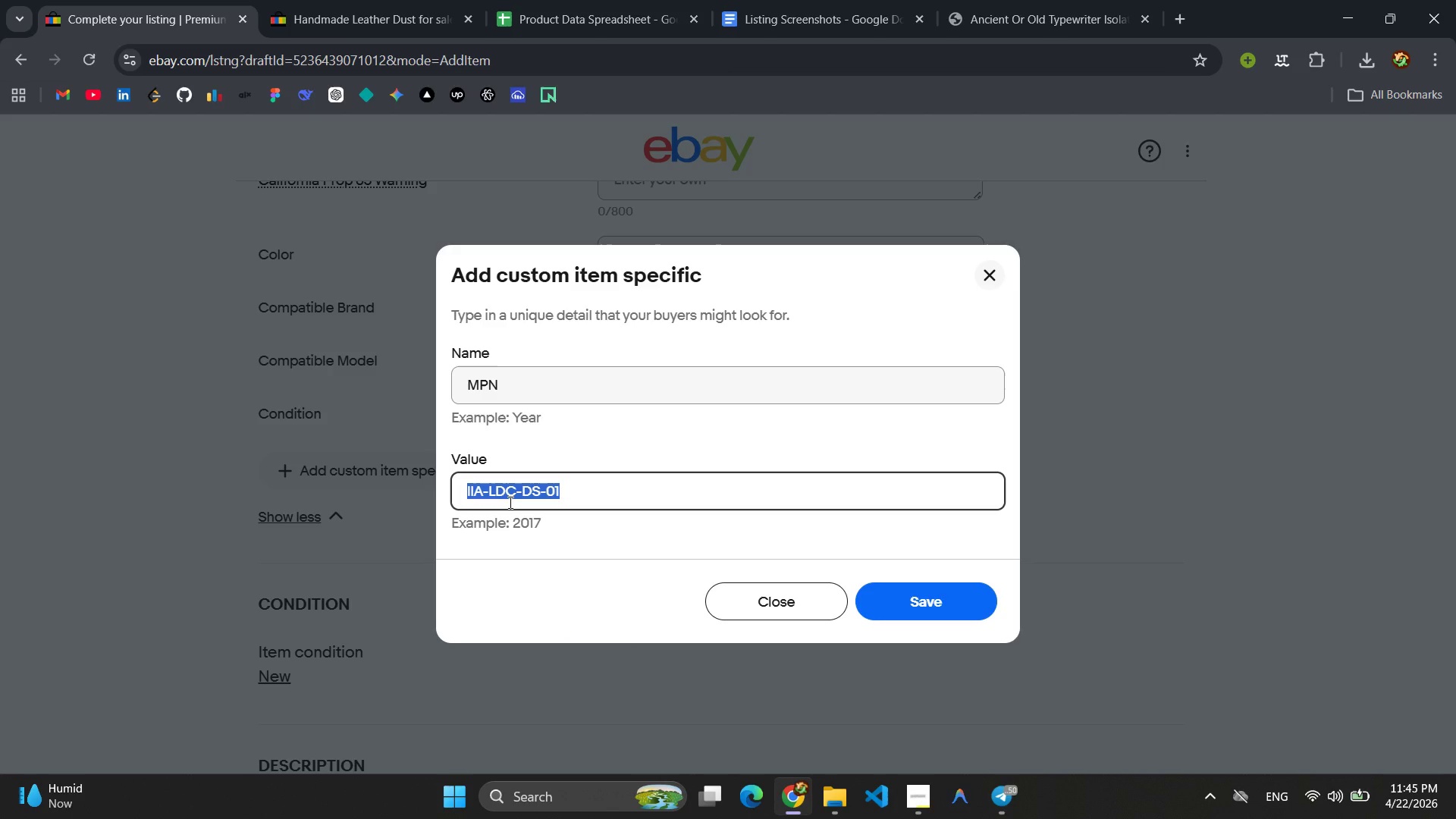 
key(Control+C)
 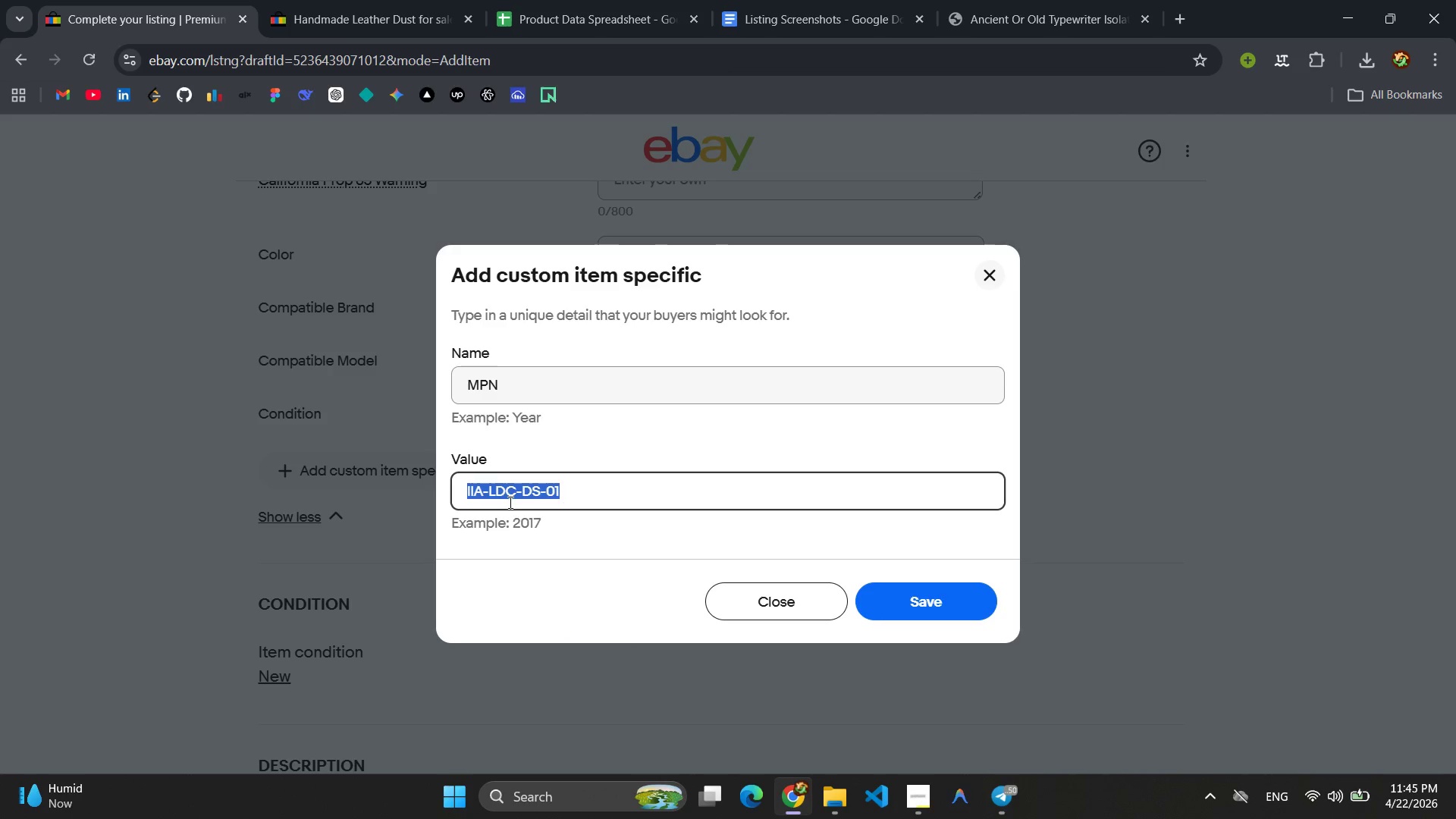 
key(Enter)
 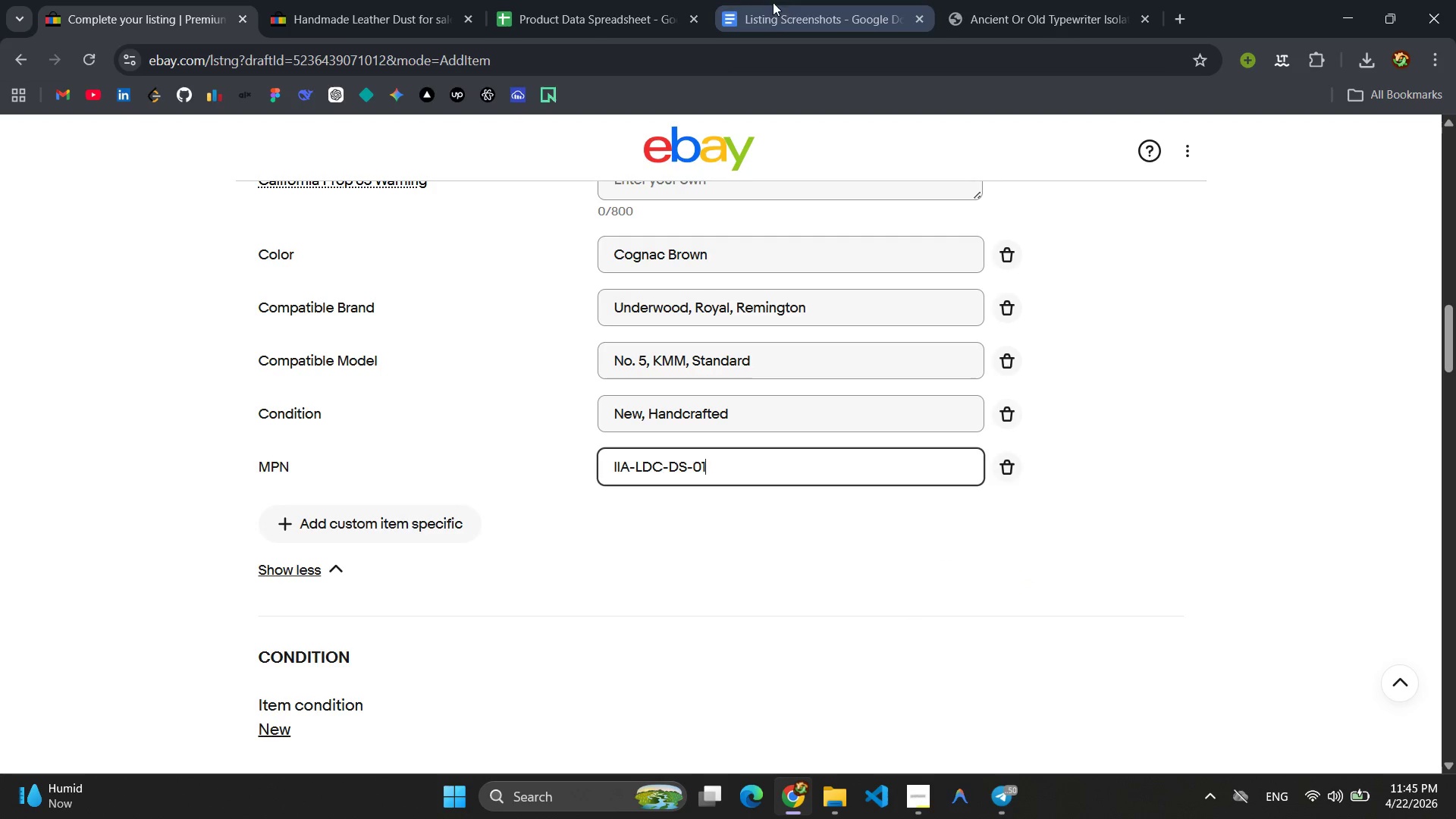 
left_click([613, 2])
 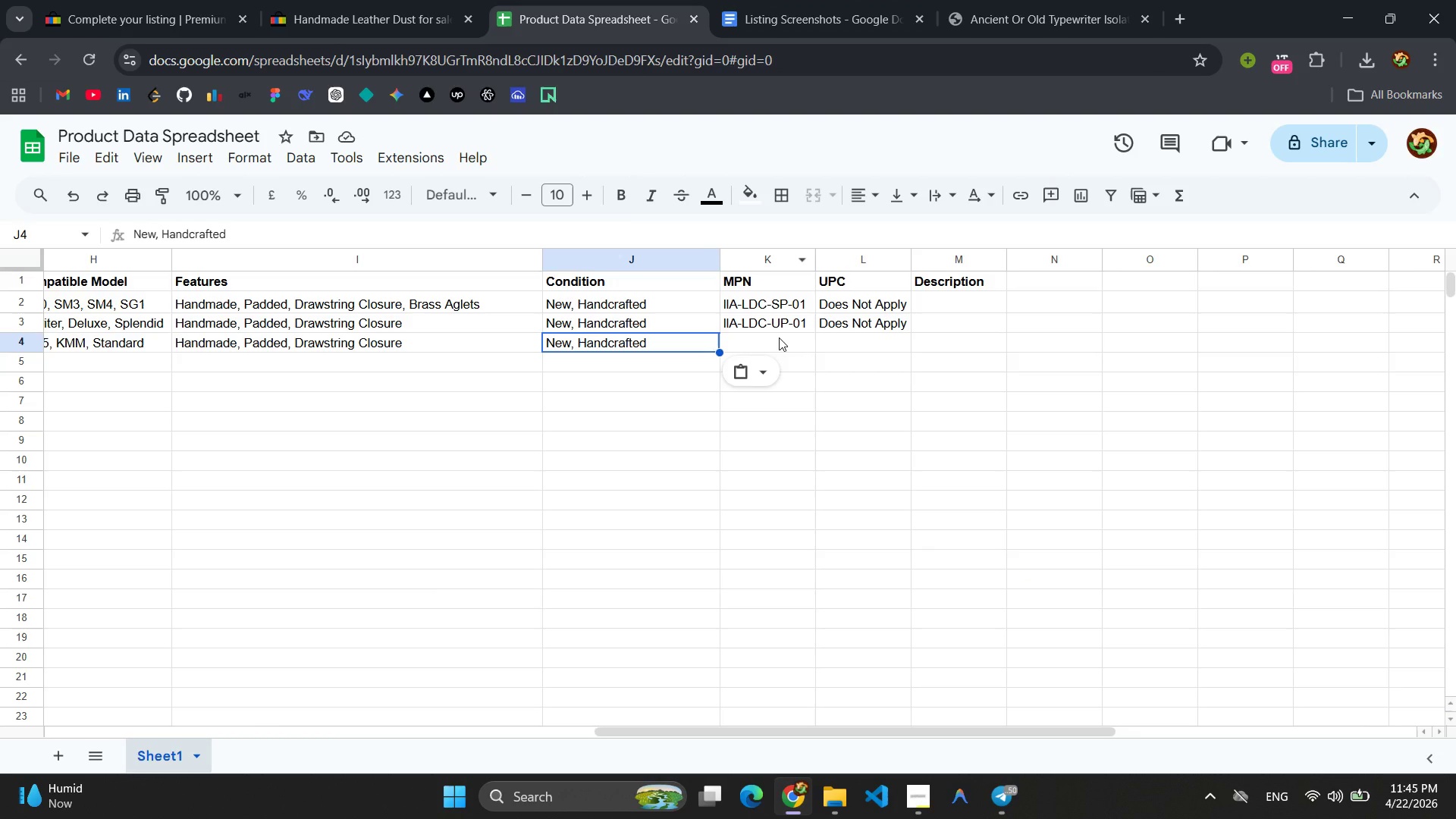 
left_click([779, 337])
 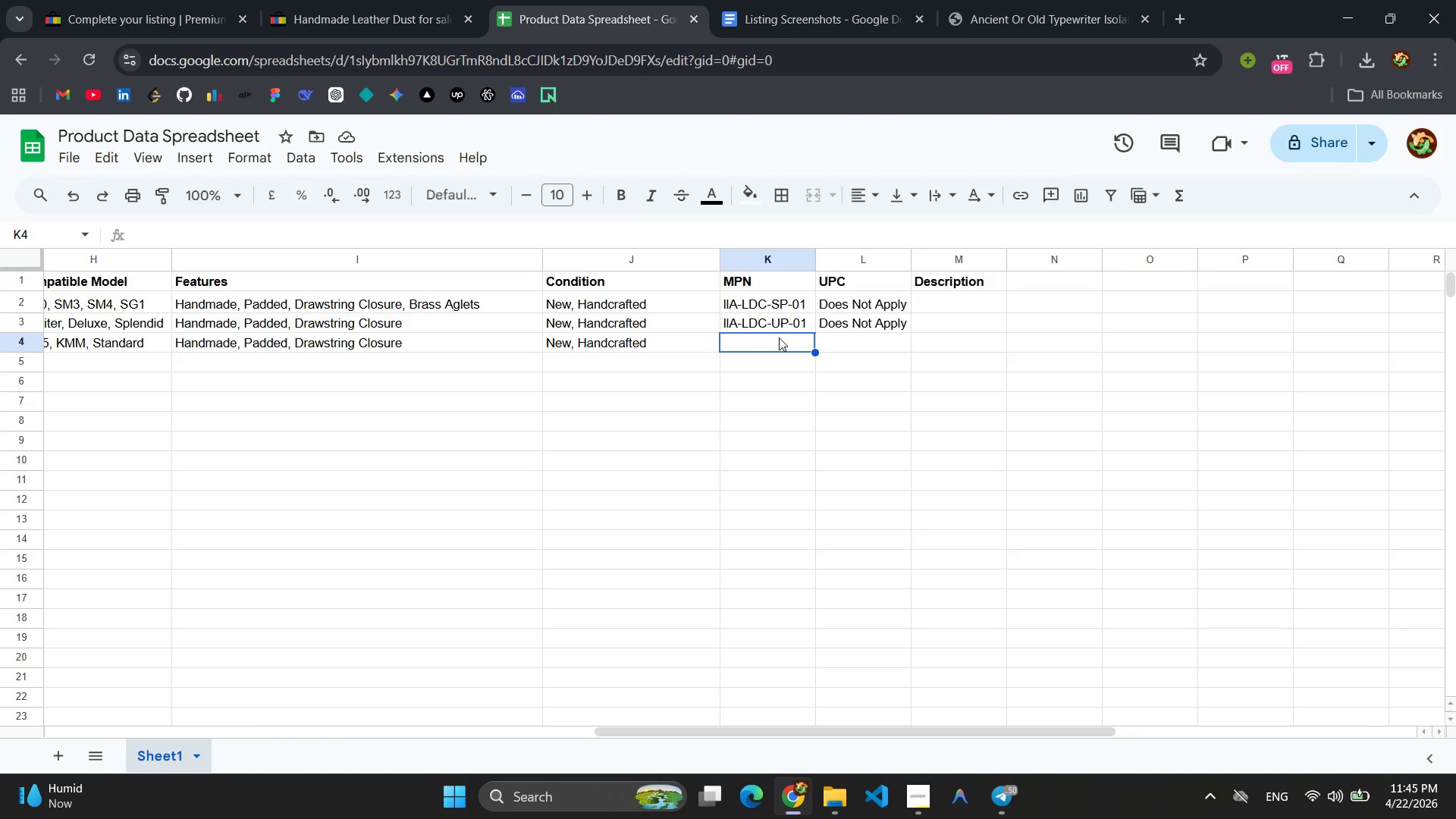 
key(Control+V)
 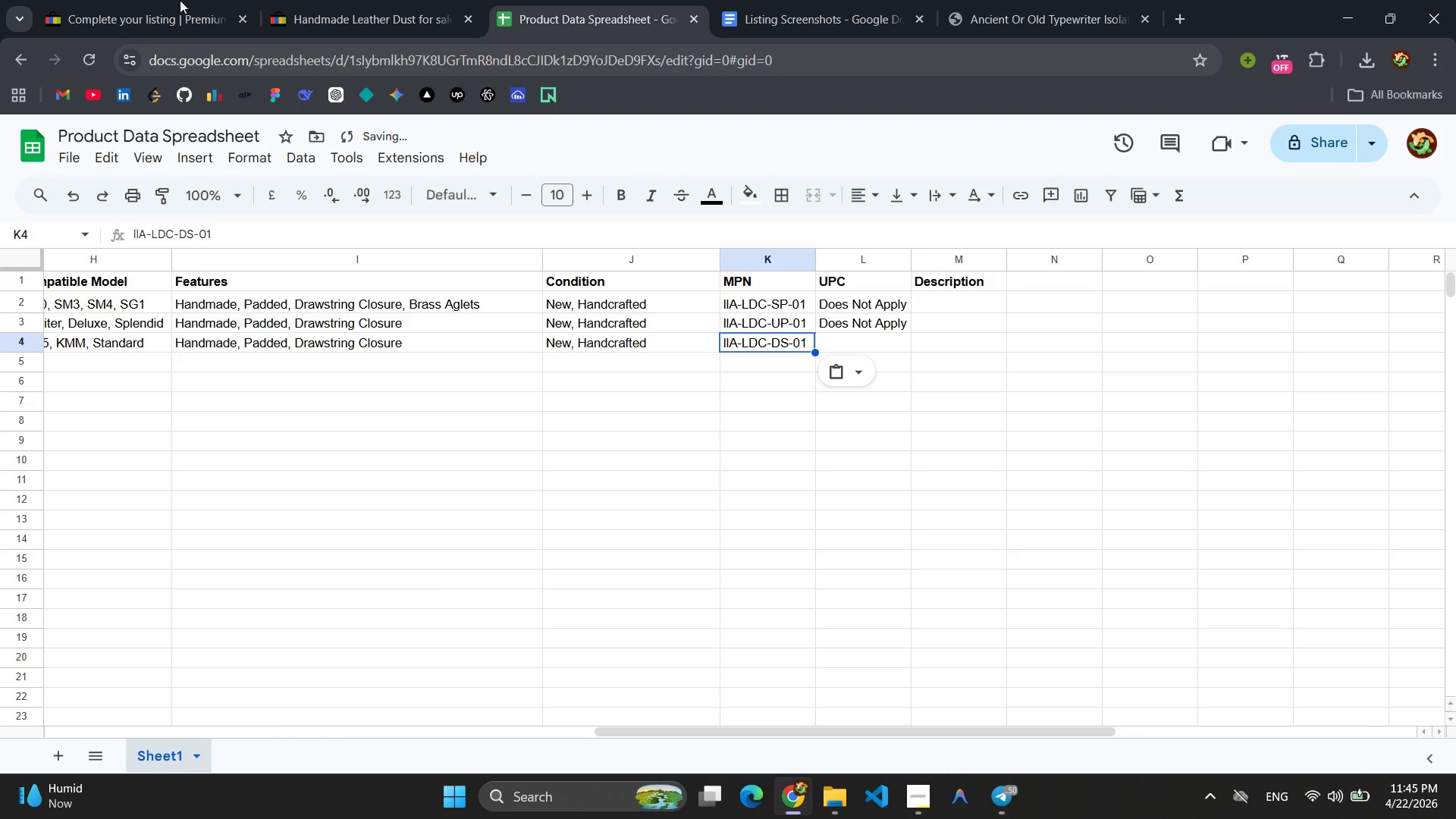 
left_click([61, 0])
 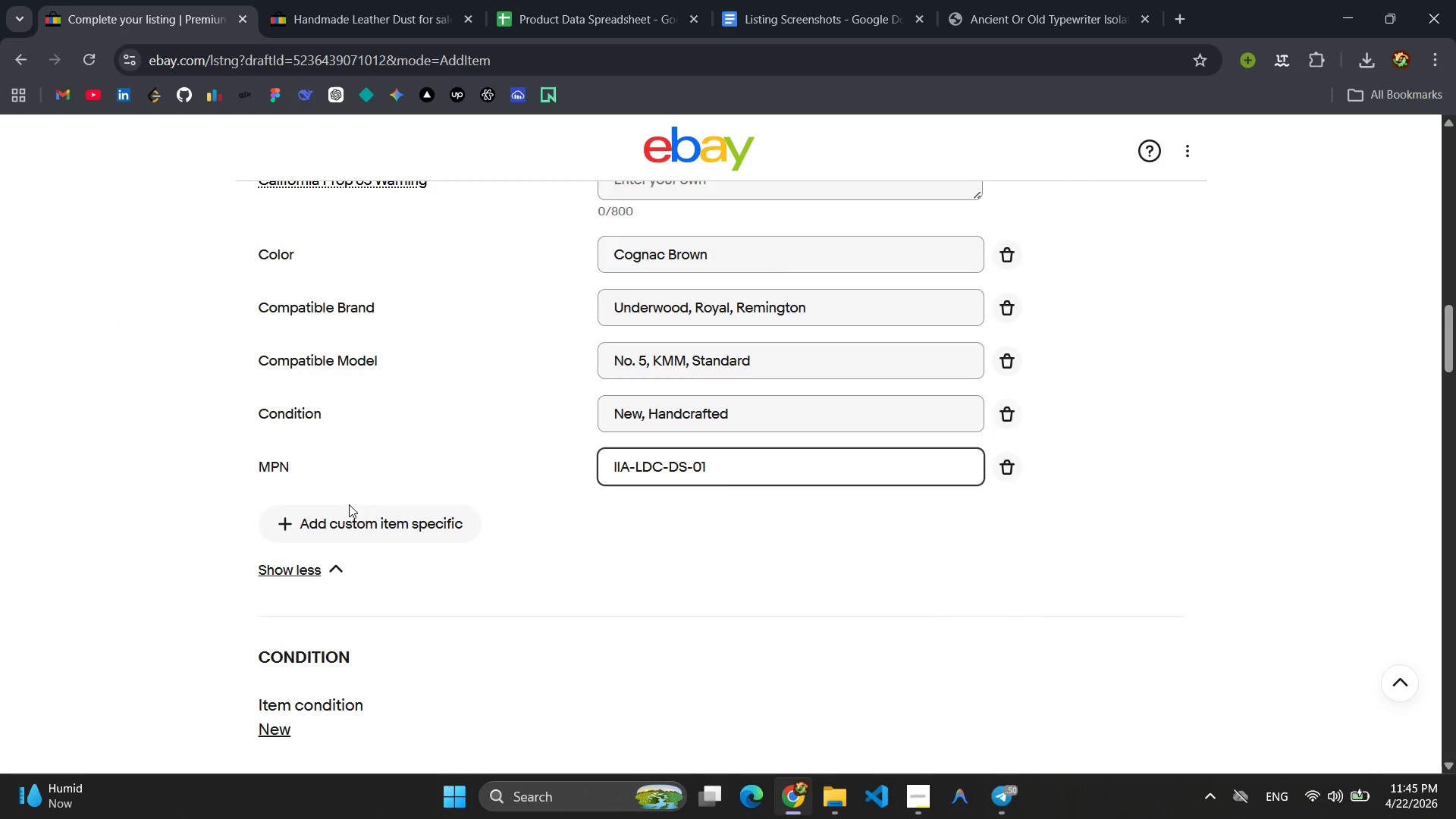 
left_click([342, 520])
 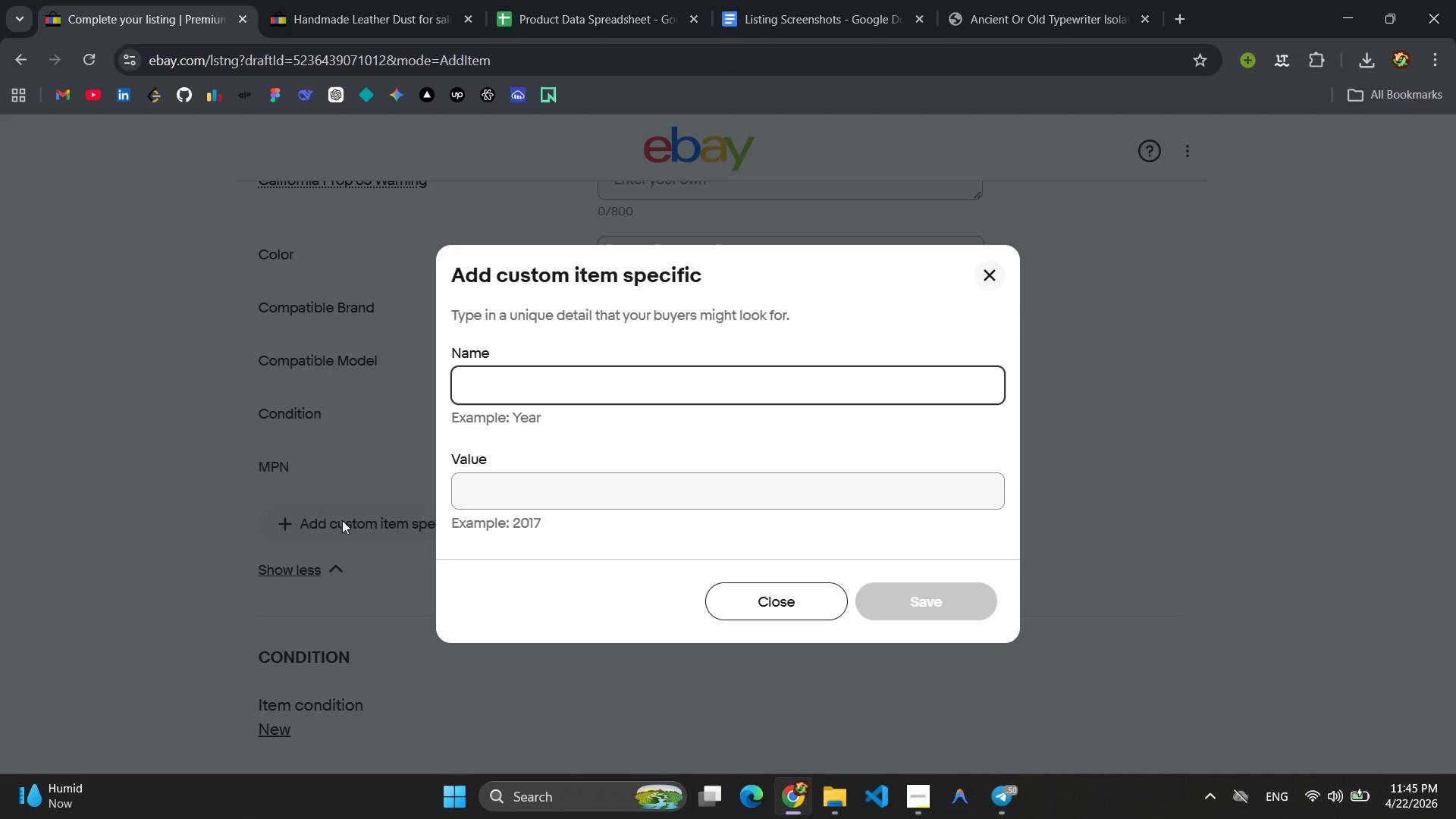 
key(U)
 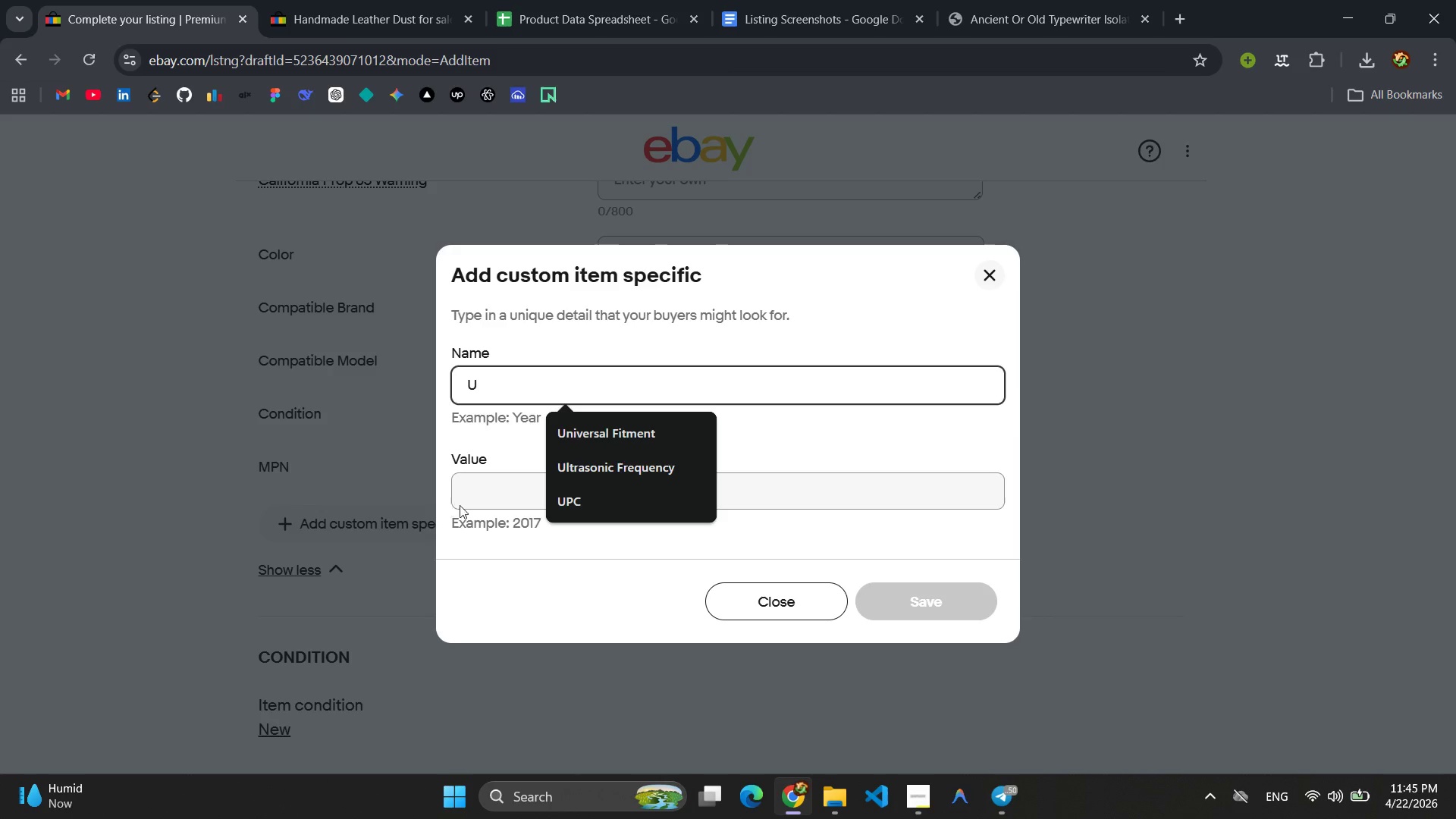 
left_click([589, 506])
 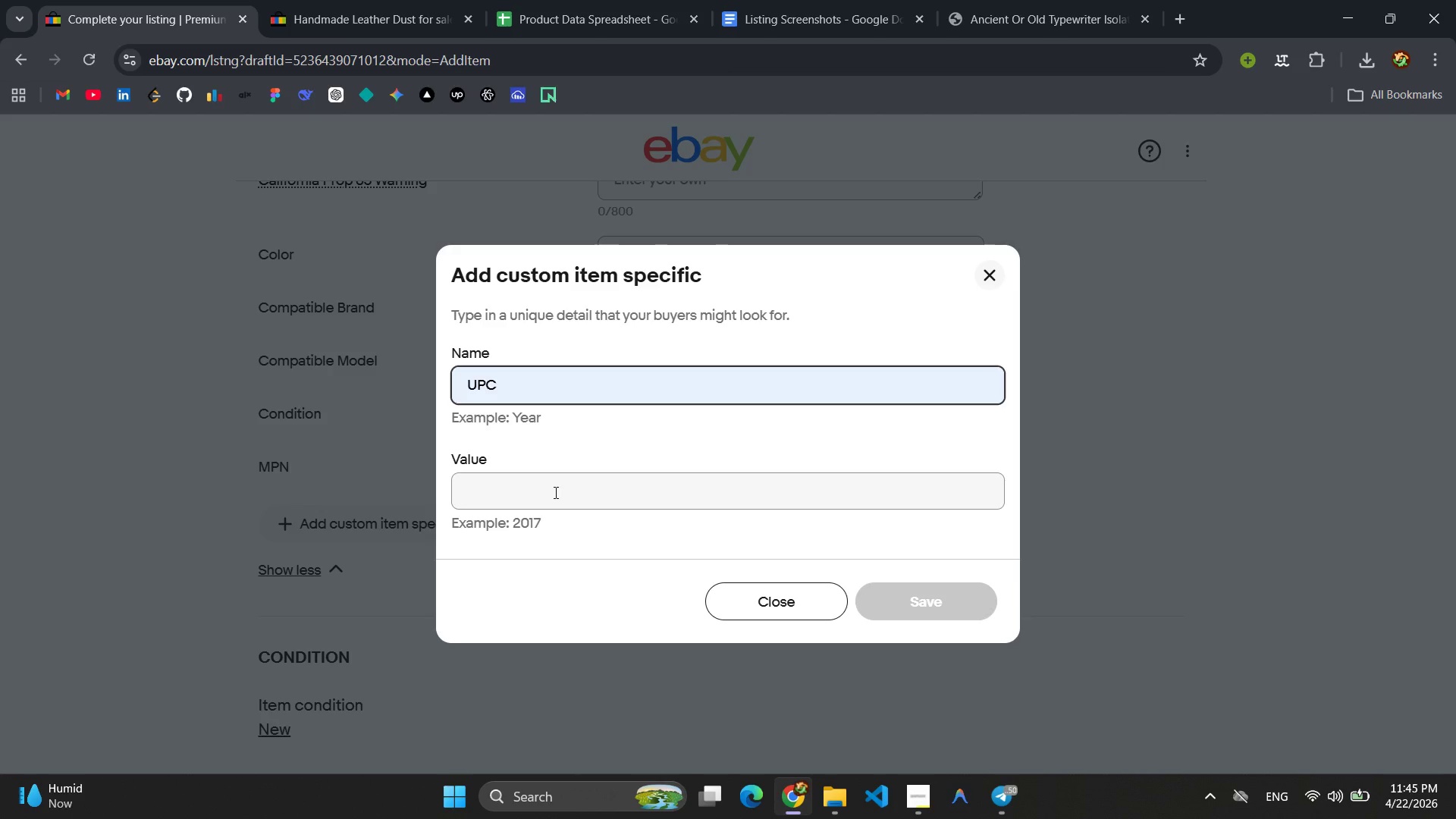 
left_click([554, 492])
 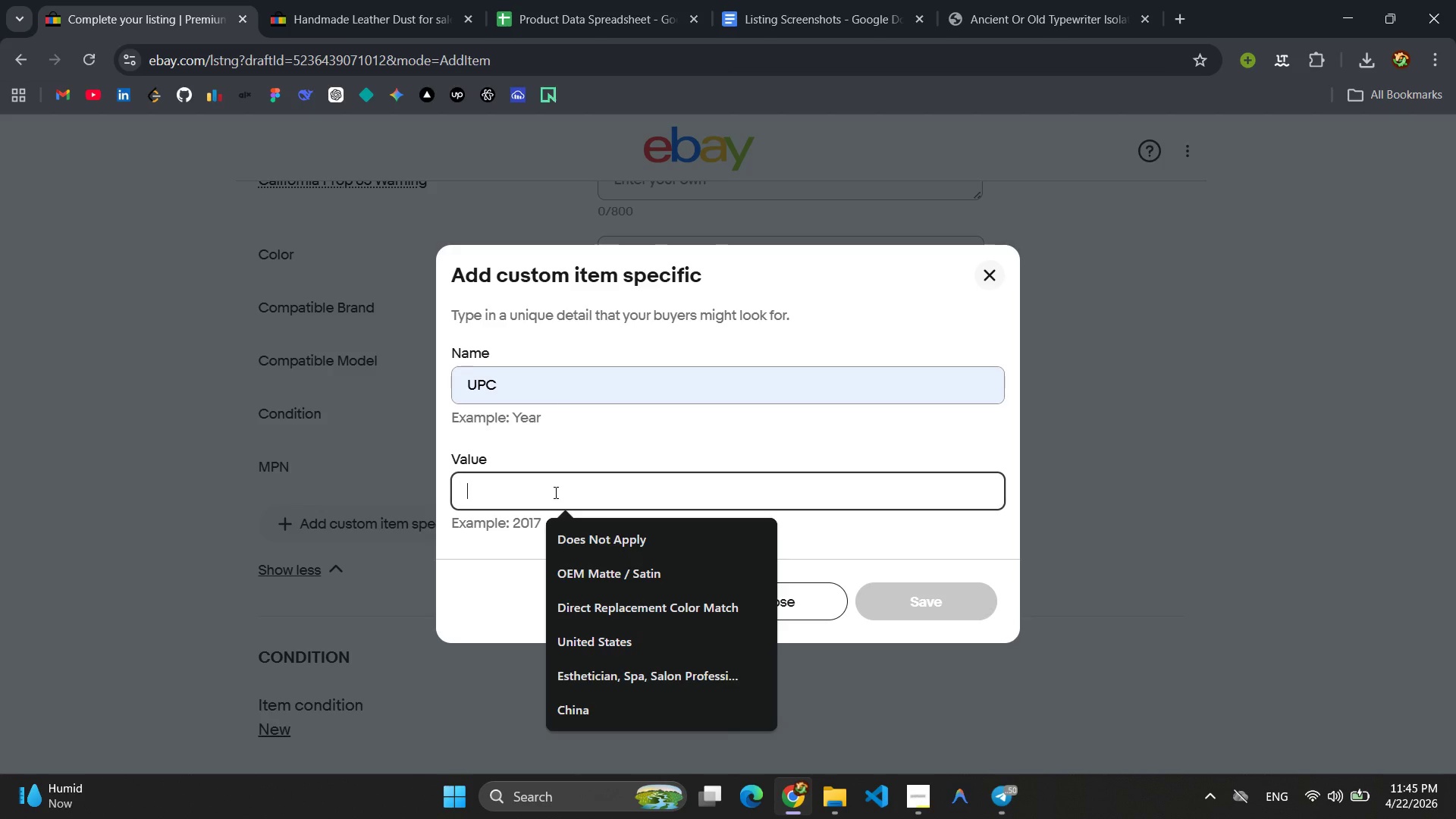 
type(Does Not APply)
key(Backspace)
key(Backspace)
key(Backspace)
key(Backspace)
type(pply)
 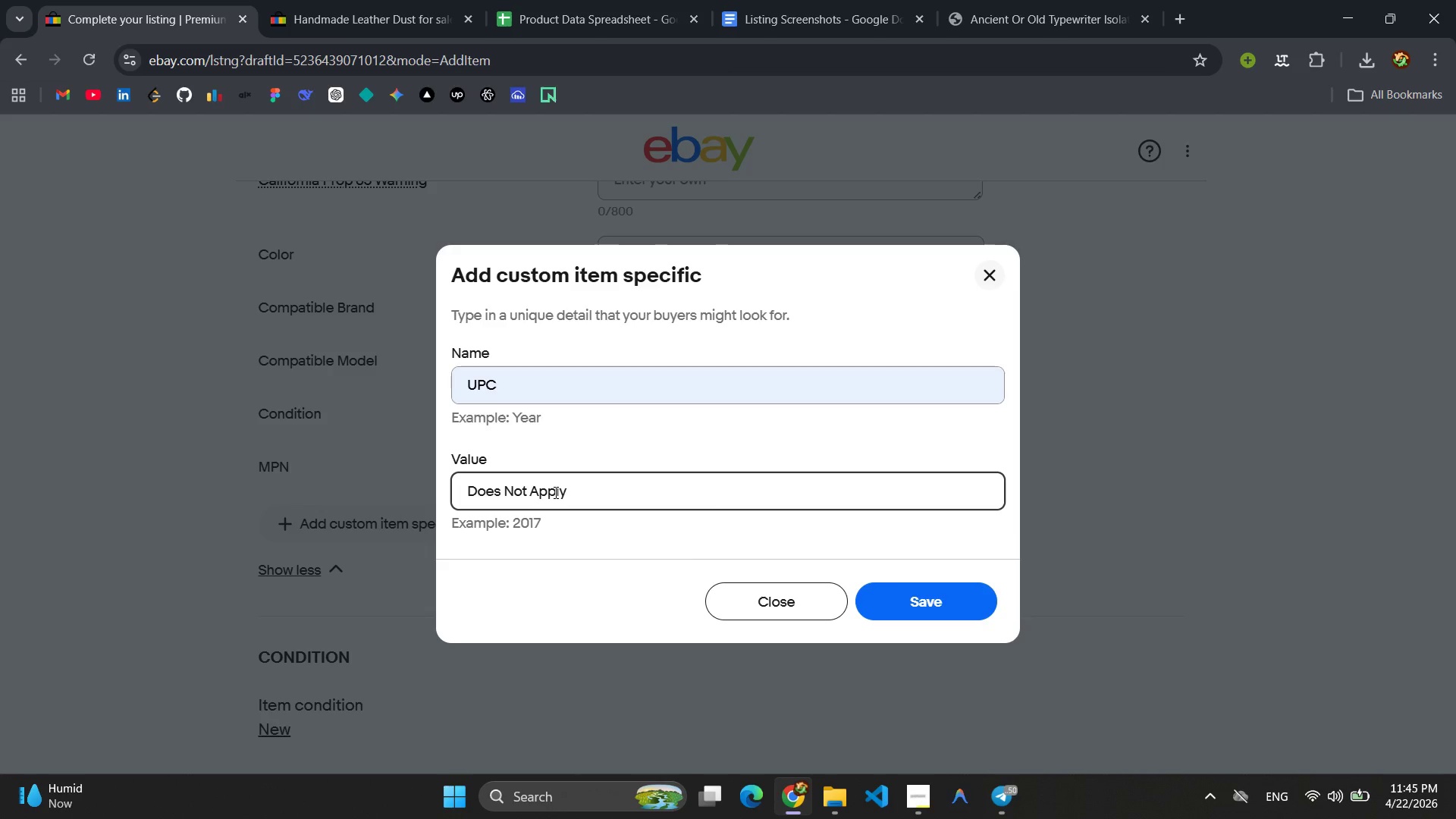 
key(Control+A)
 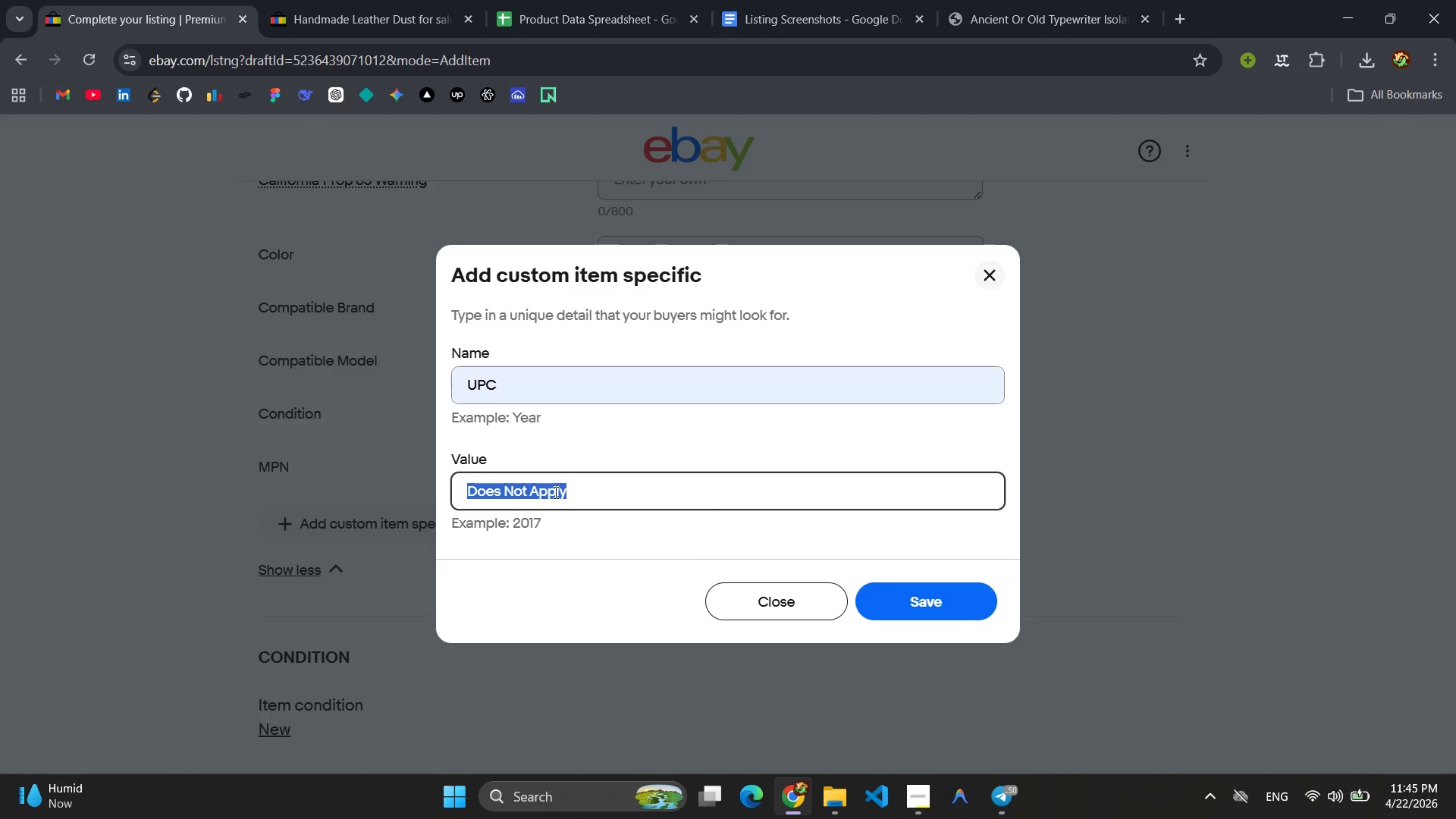 
key(Control+C)
 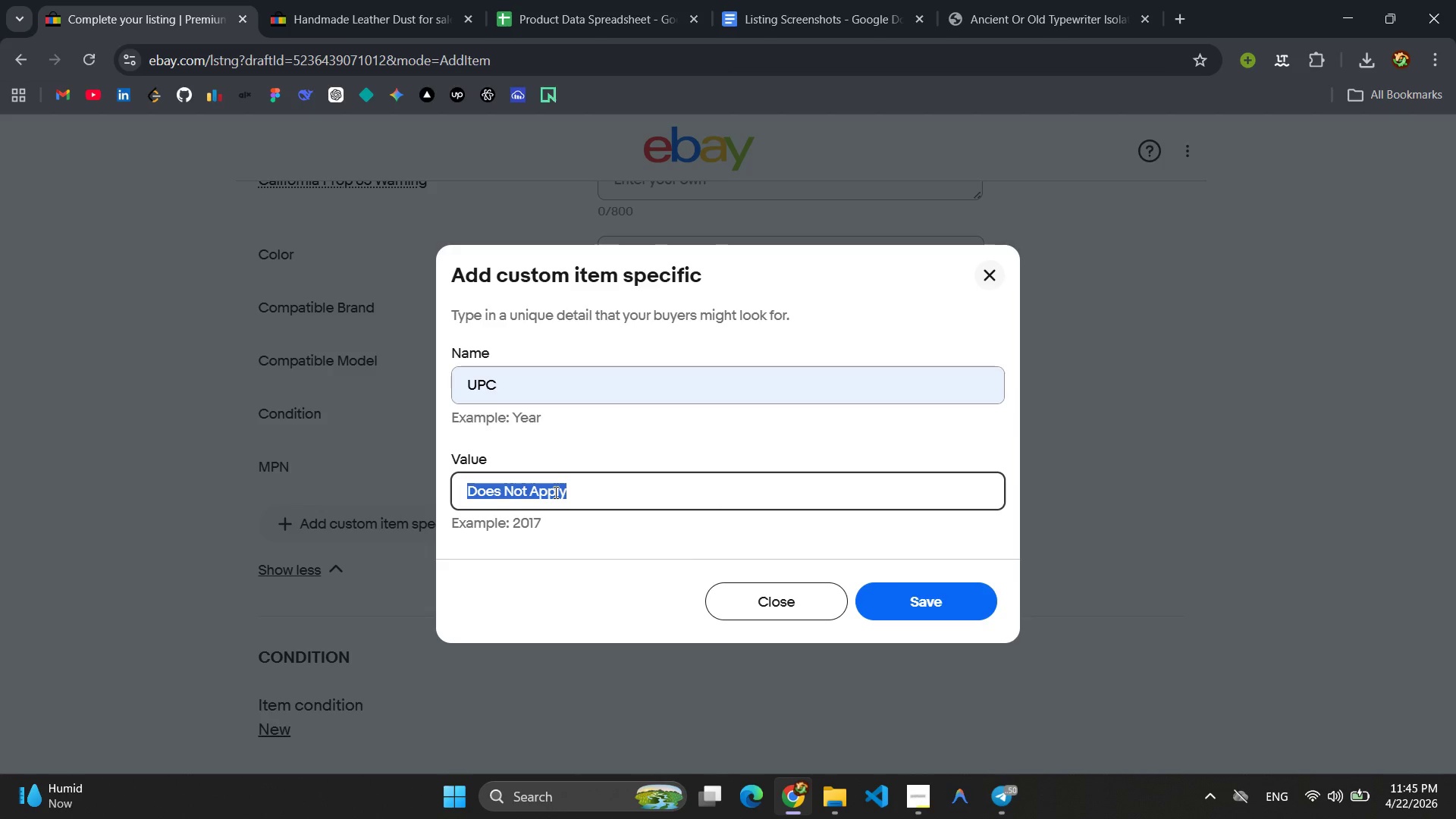 
key(Enter)
 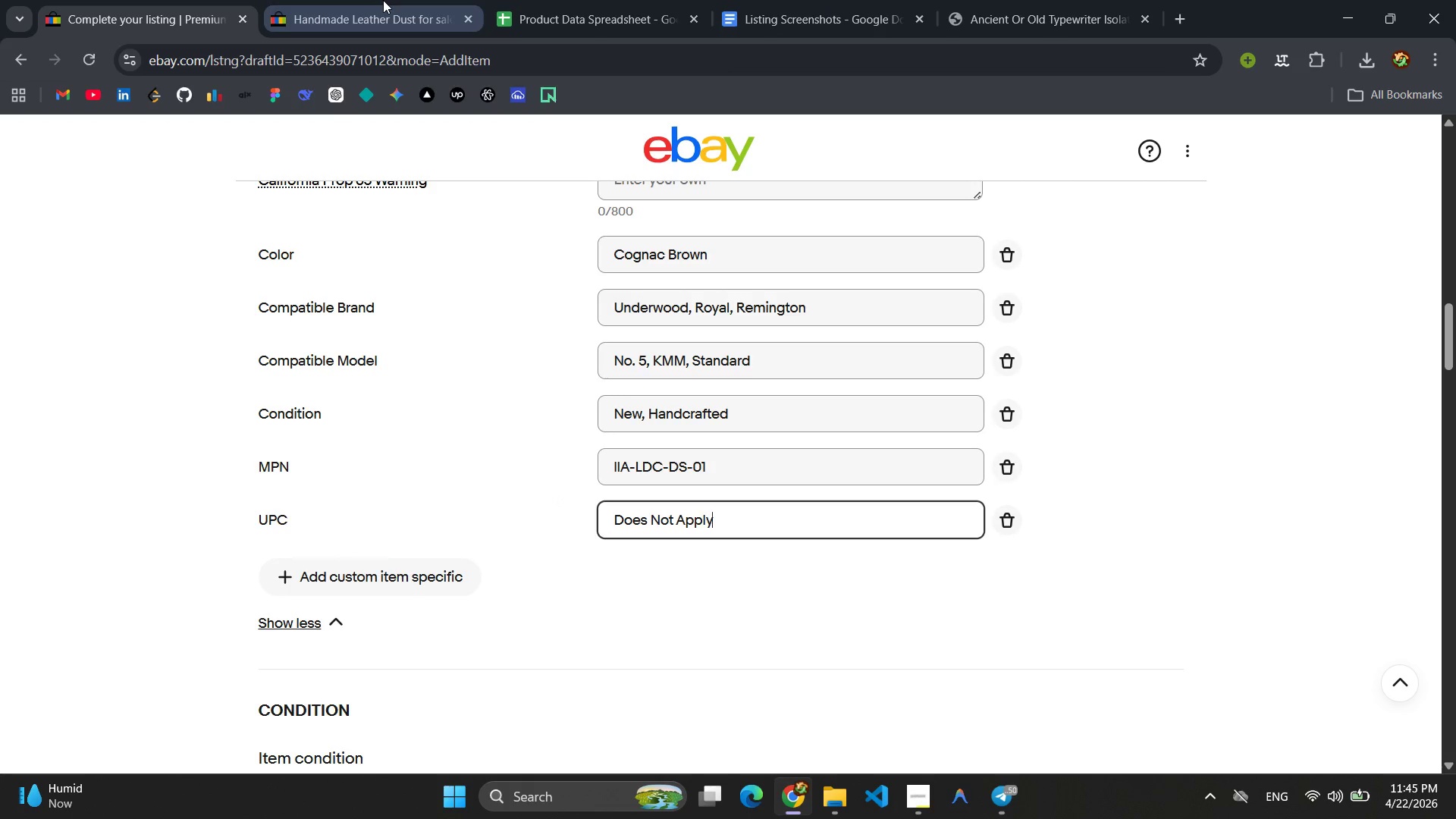 
left_click([598, 8])
 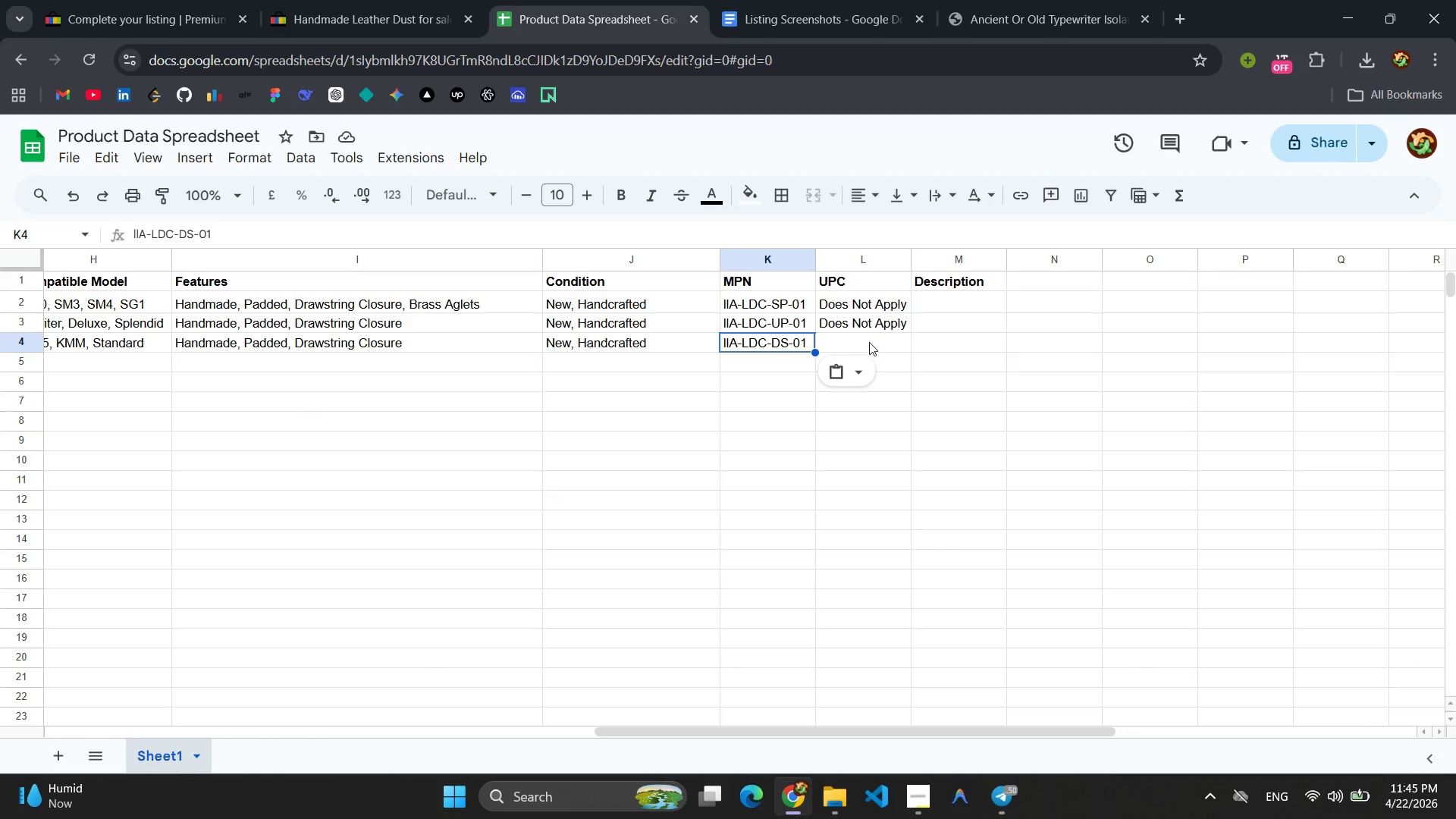 
left_click([869, 344])
 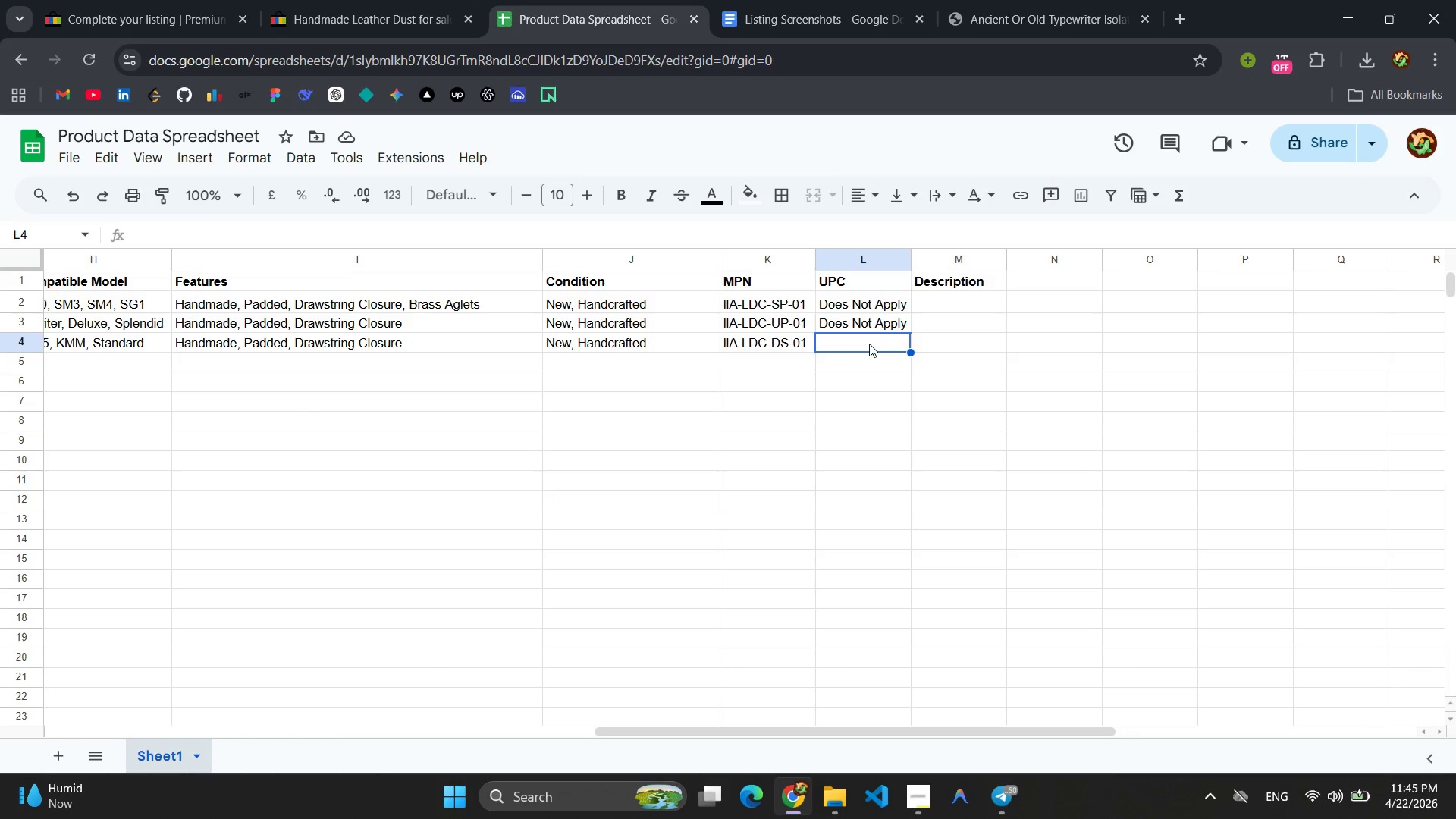 
key(Control+V)
 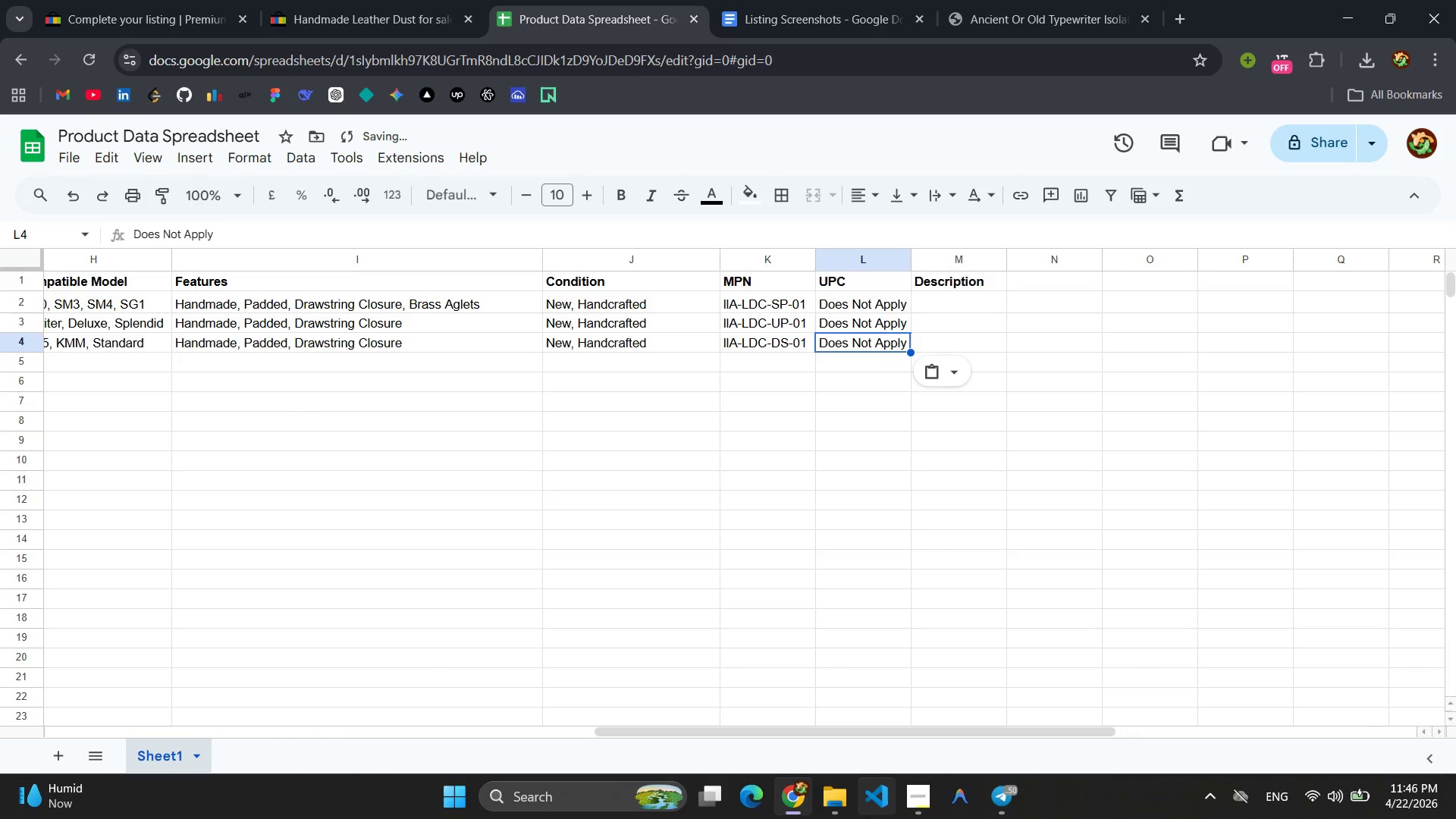 
left_click([923, 789])